 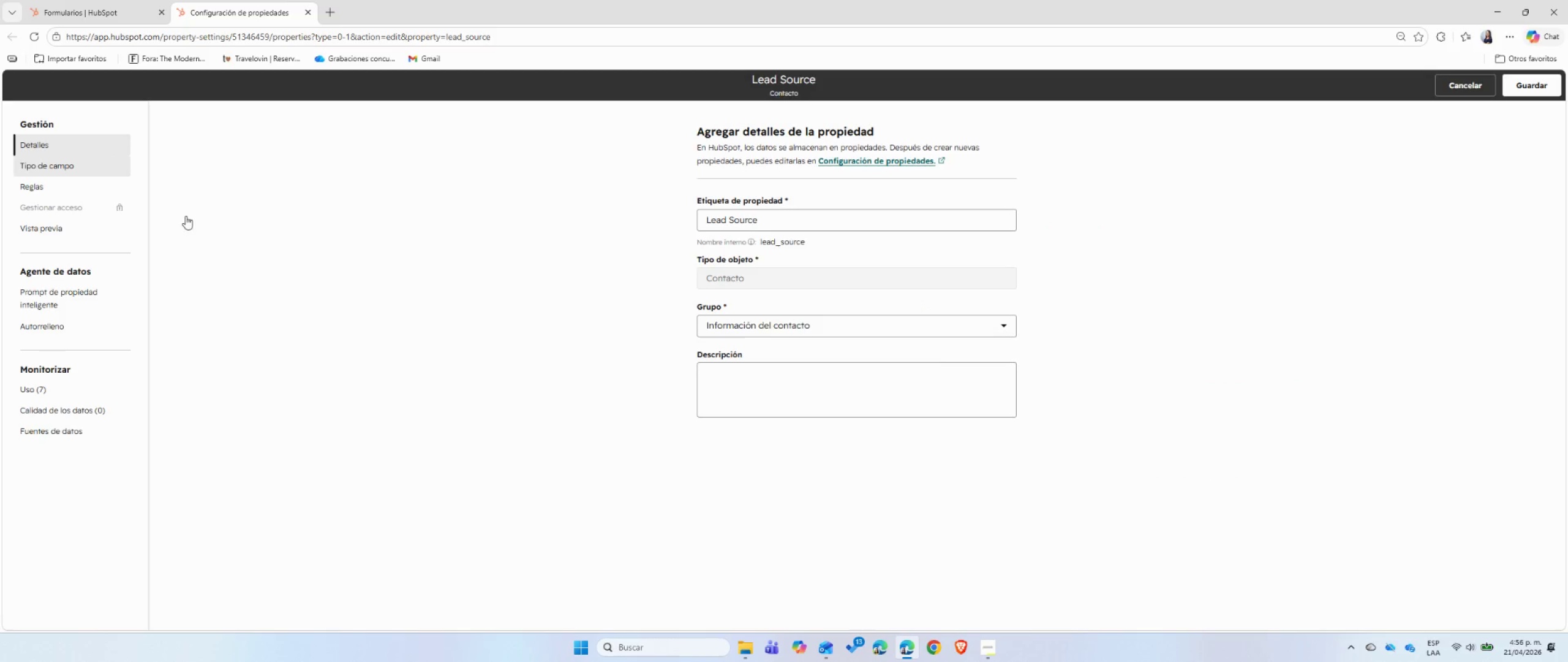 
mouse_move([619, 301])
 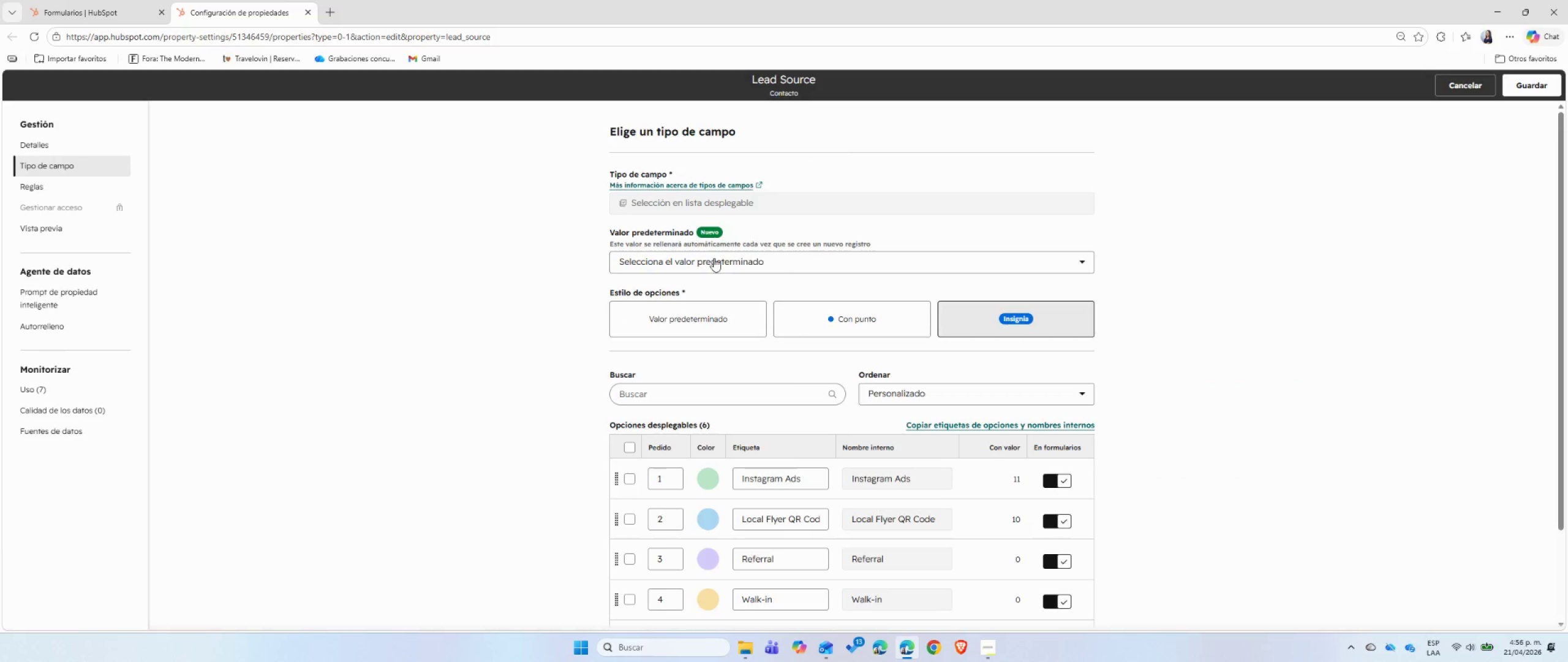 
left_click([716, 254])
 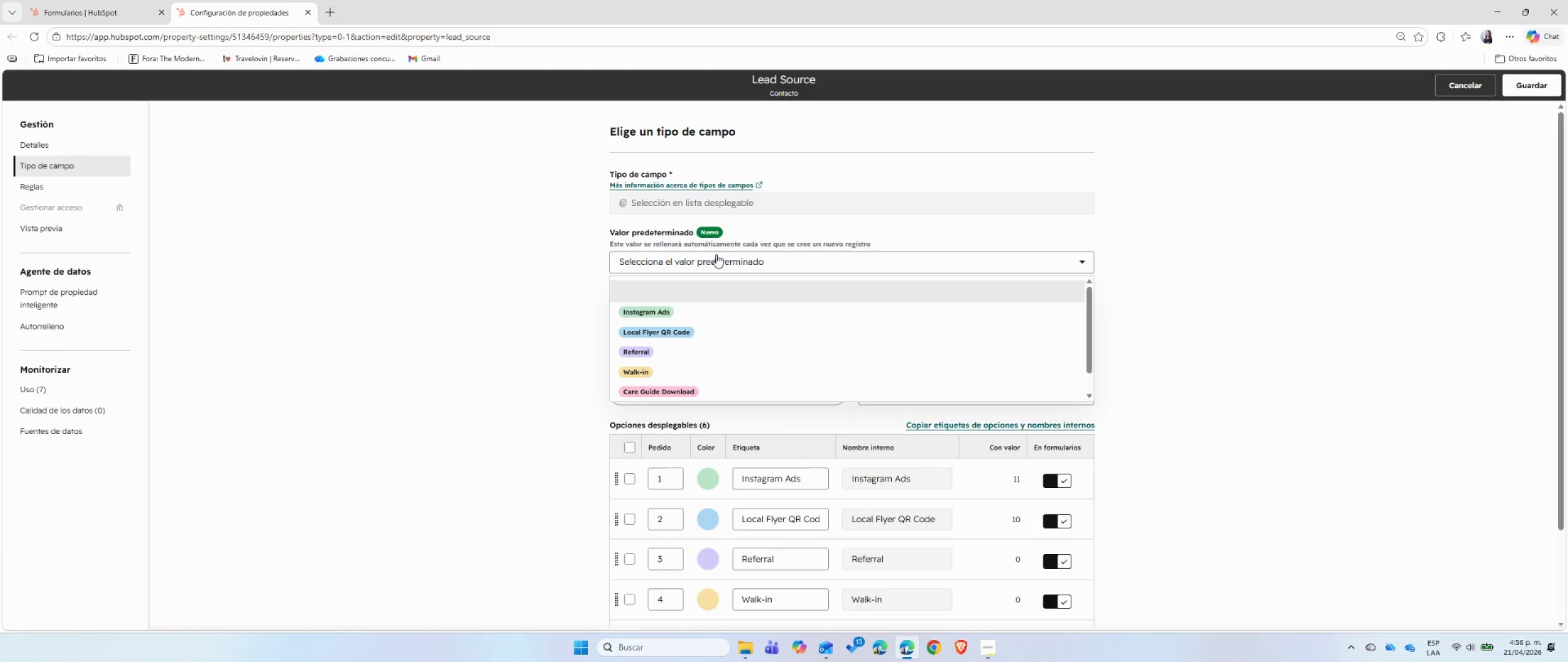 
wait(6.42)
 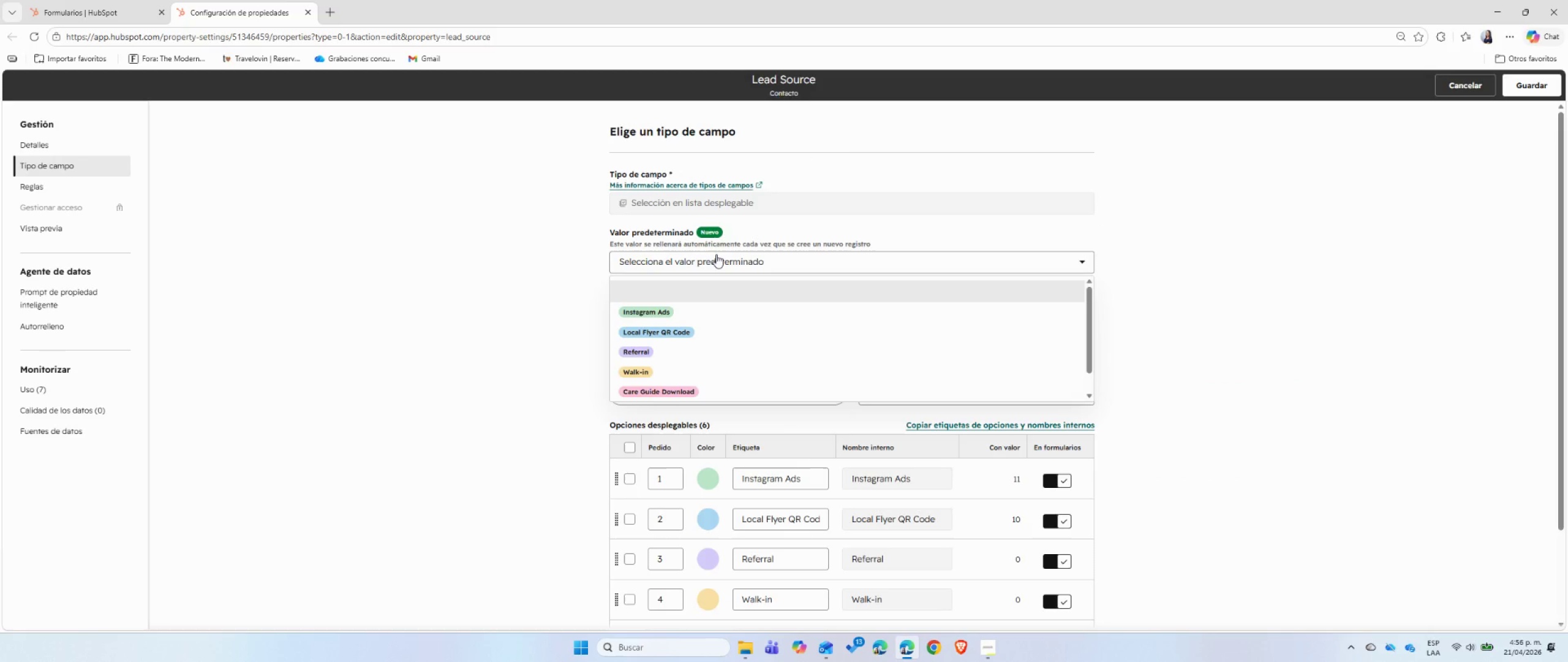 
scroll: coordinate [726, 338], scroll_direction: down, amount: 3.0
 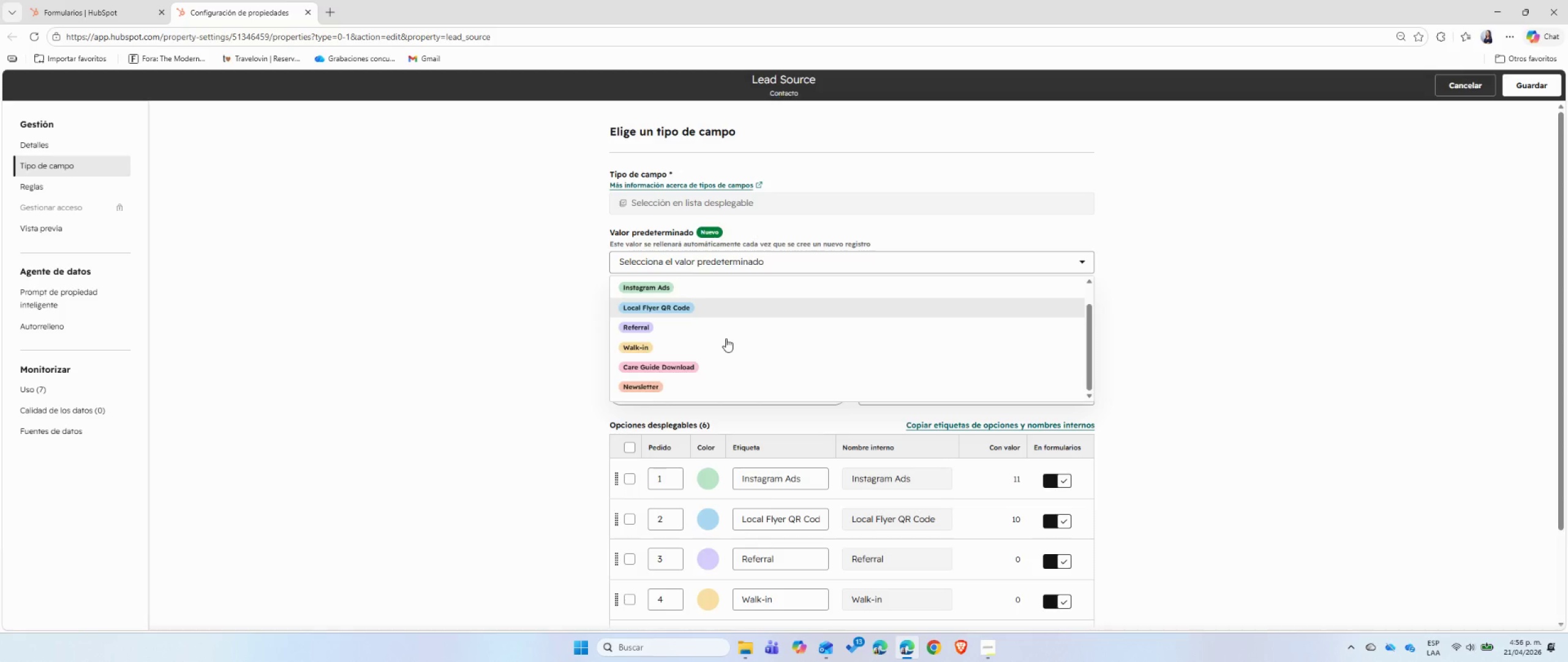 
scroll: coordinate [726, 338], scroll_direction: up, amount: 1.0
 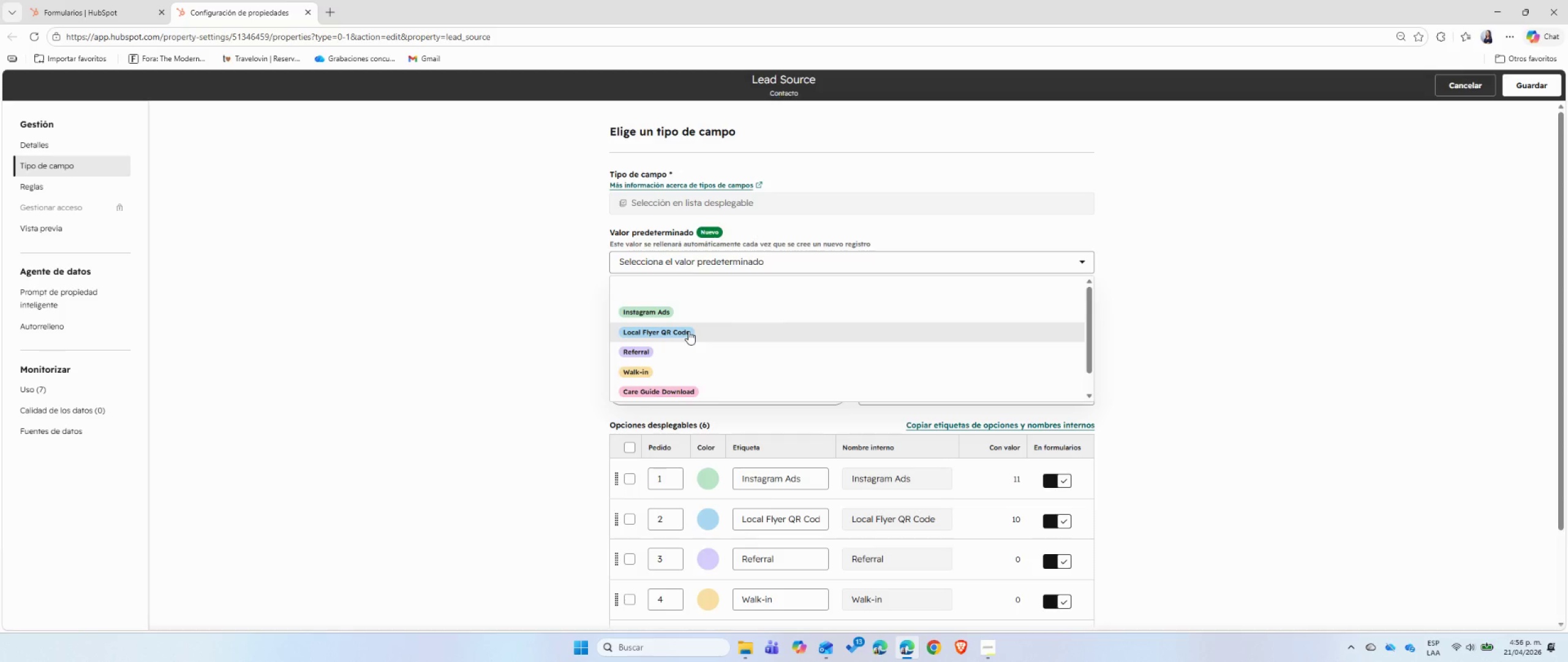 
left_click([688, 331])
 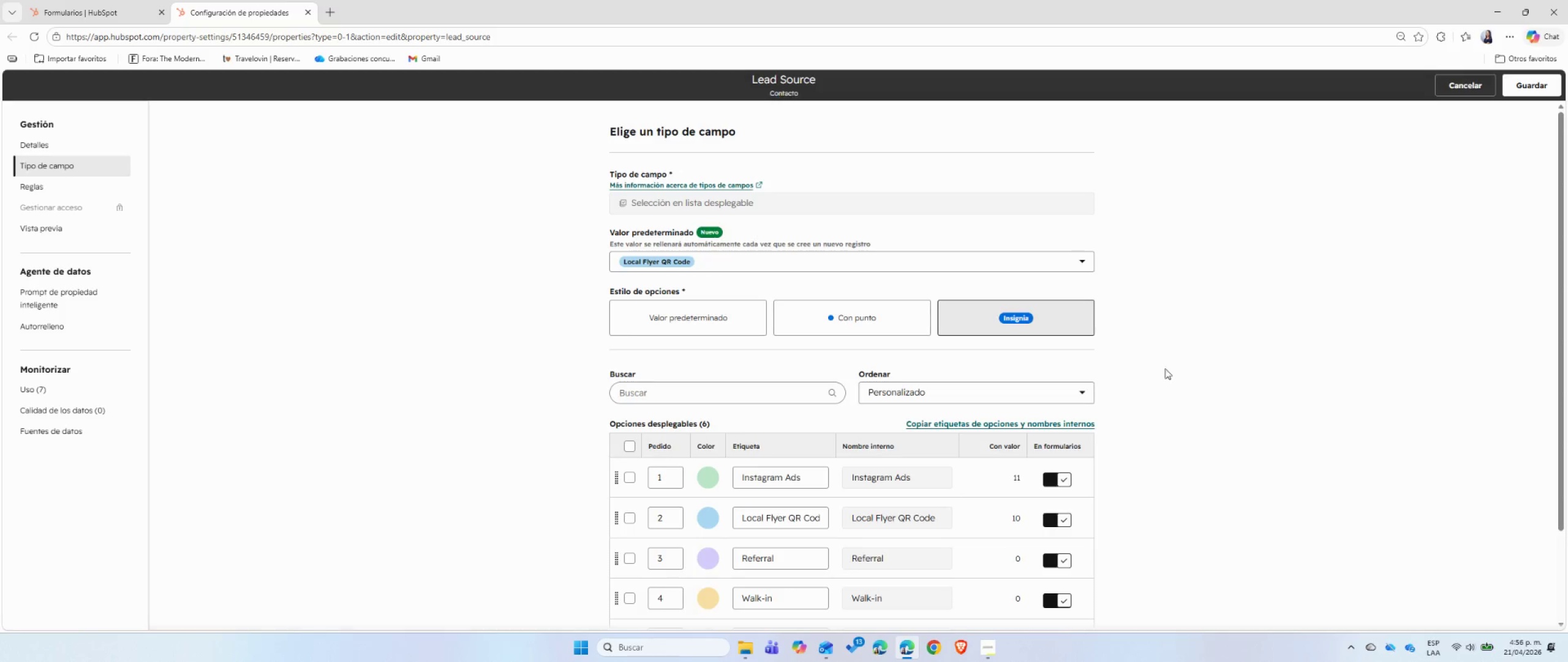 
scroll: coordinate [1165, 368], scroll_direction: down, amount: 1.0
 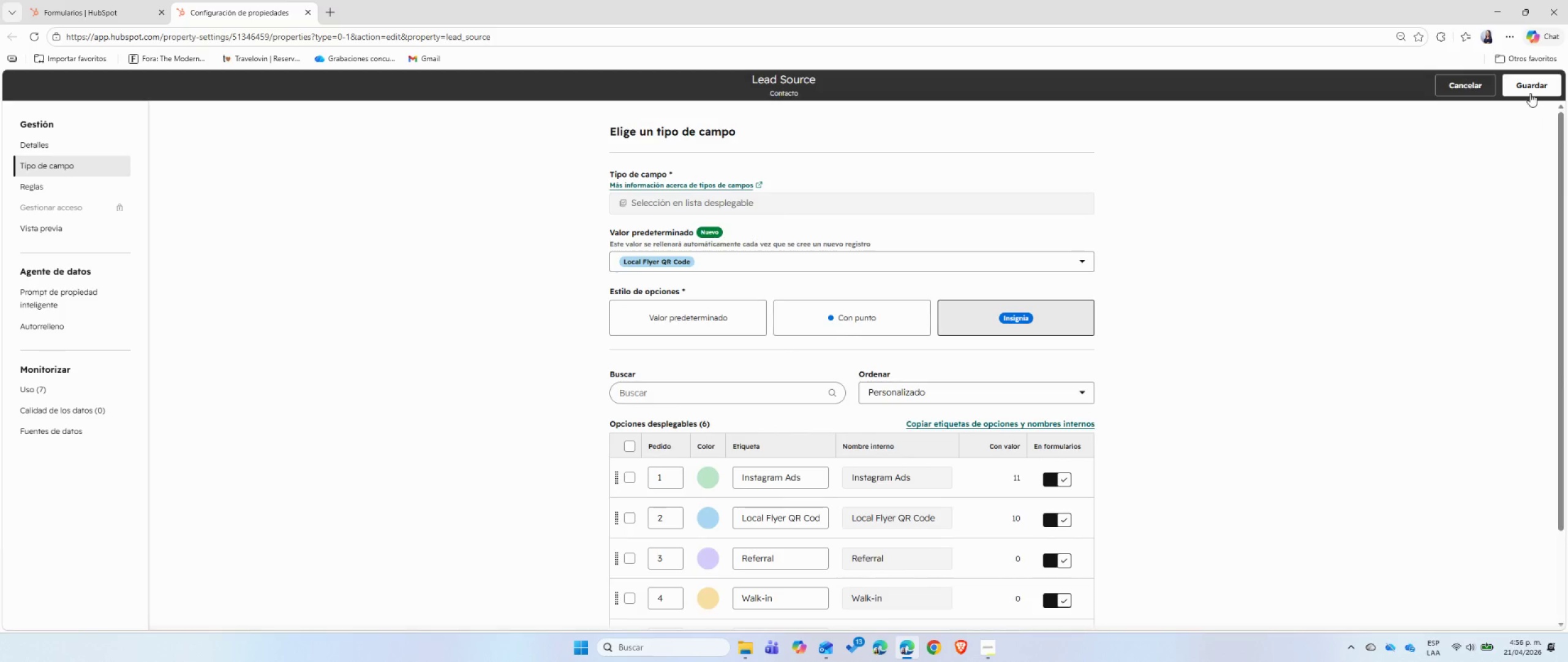 
left_click([1530, 91])
 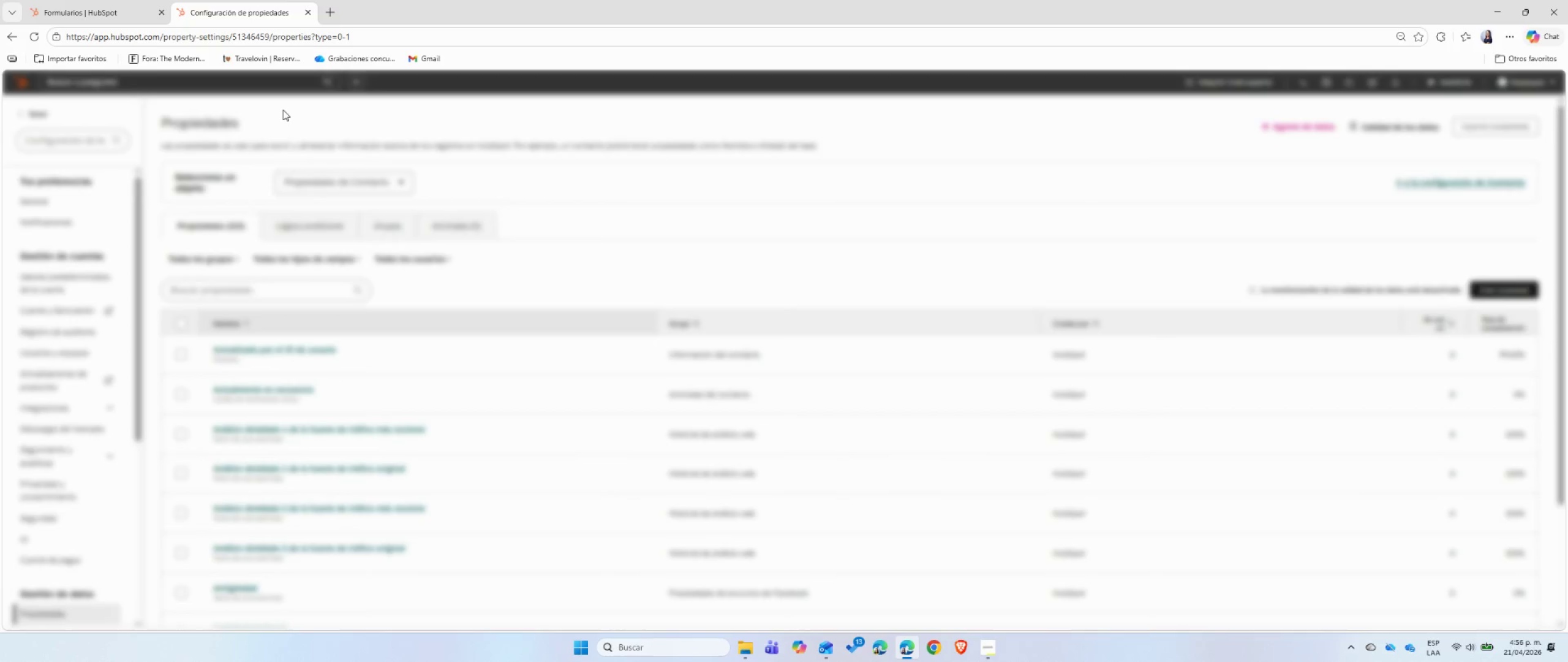 
left_click([104, 6])
 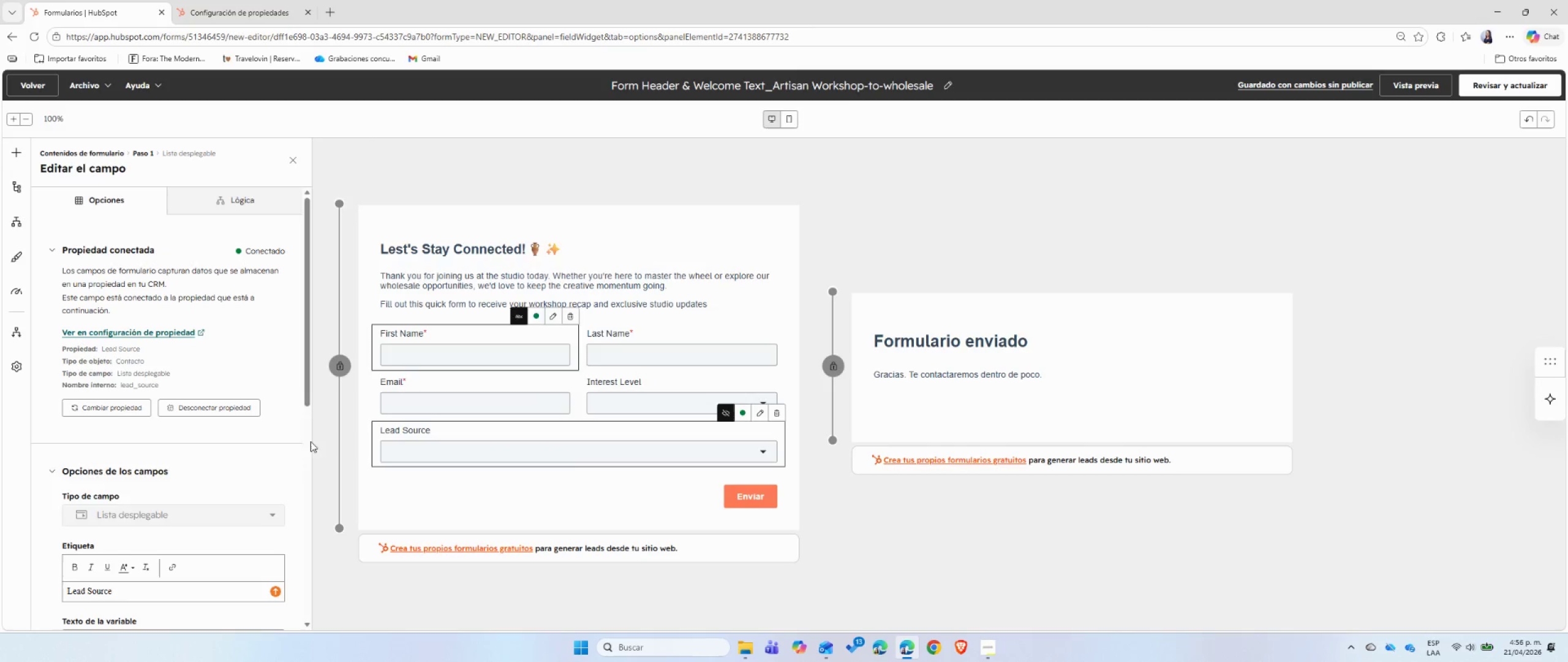 
scroll: coordinate [195, 504], scroll_direction: down, amount: 6.0
 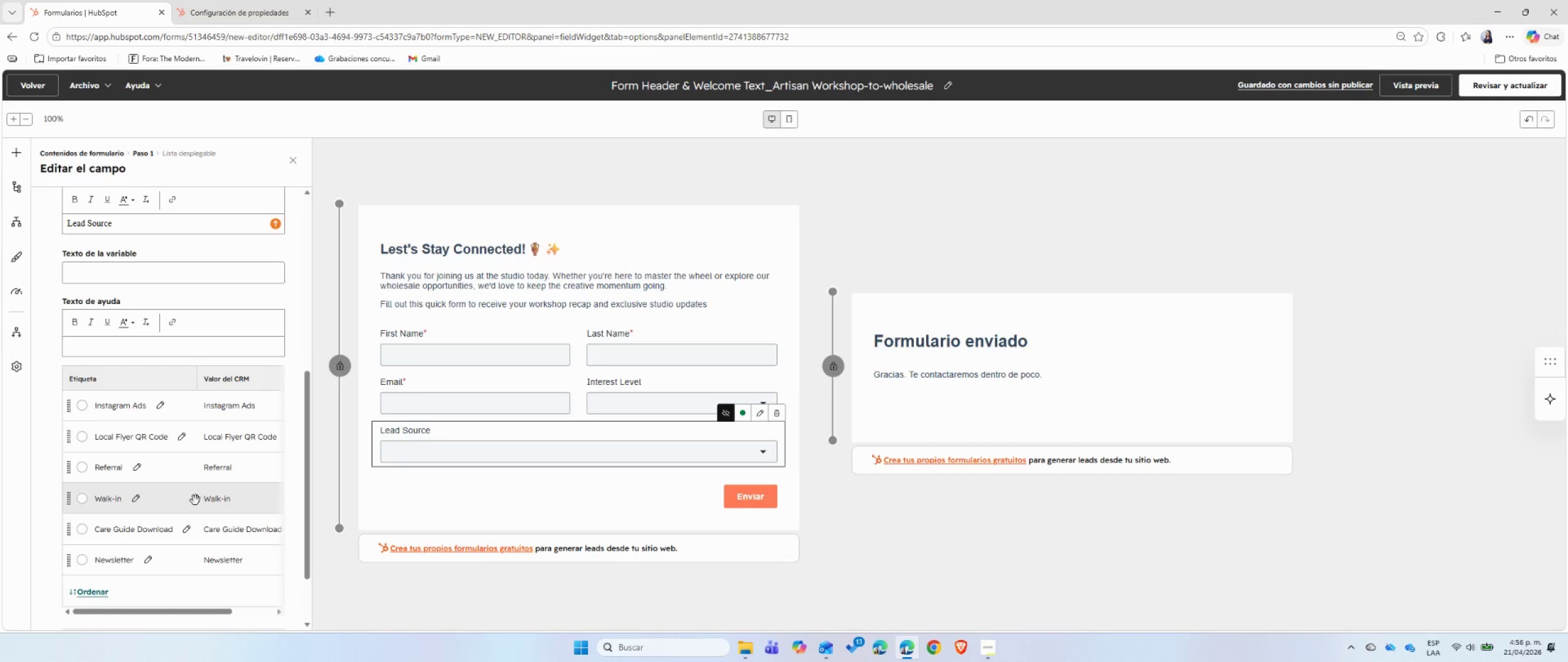 
scroll: coordinate [195, 500], scroll_direction: up, amount: 10.0
 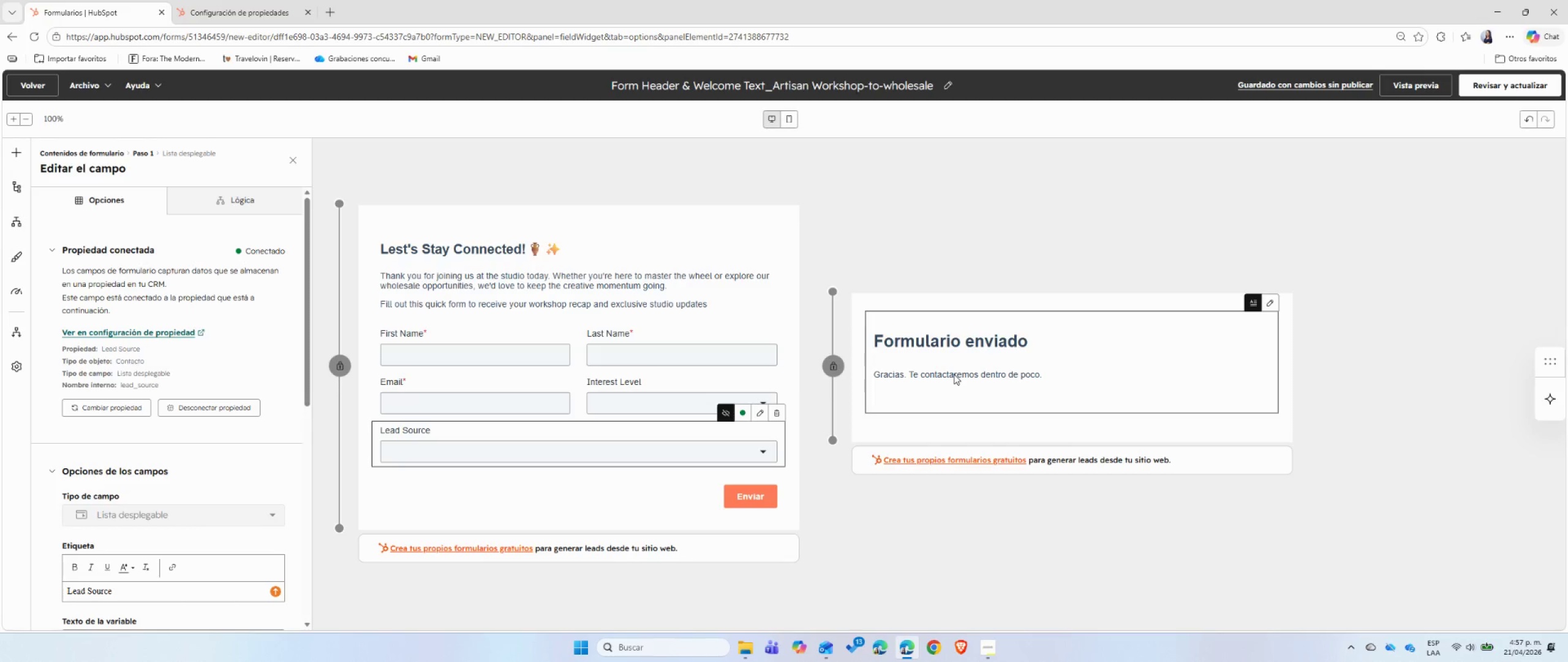 
wait(26.36)
 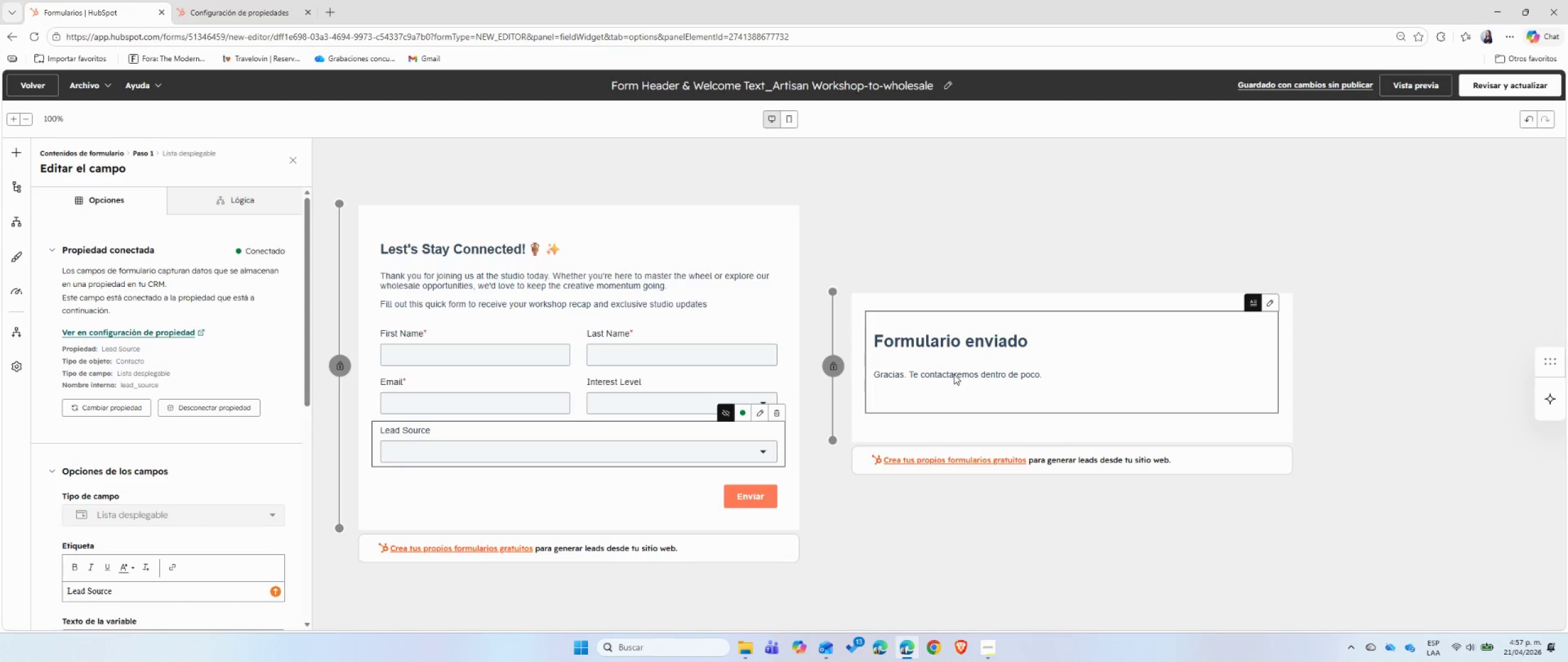 
left_click([684, 484])
 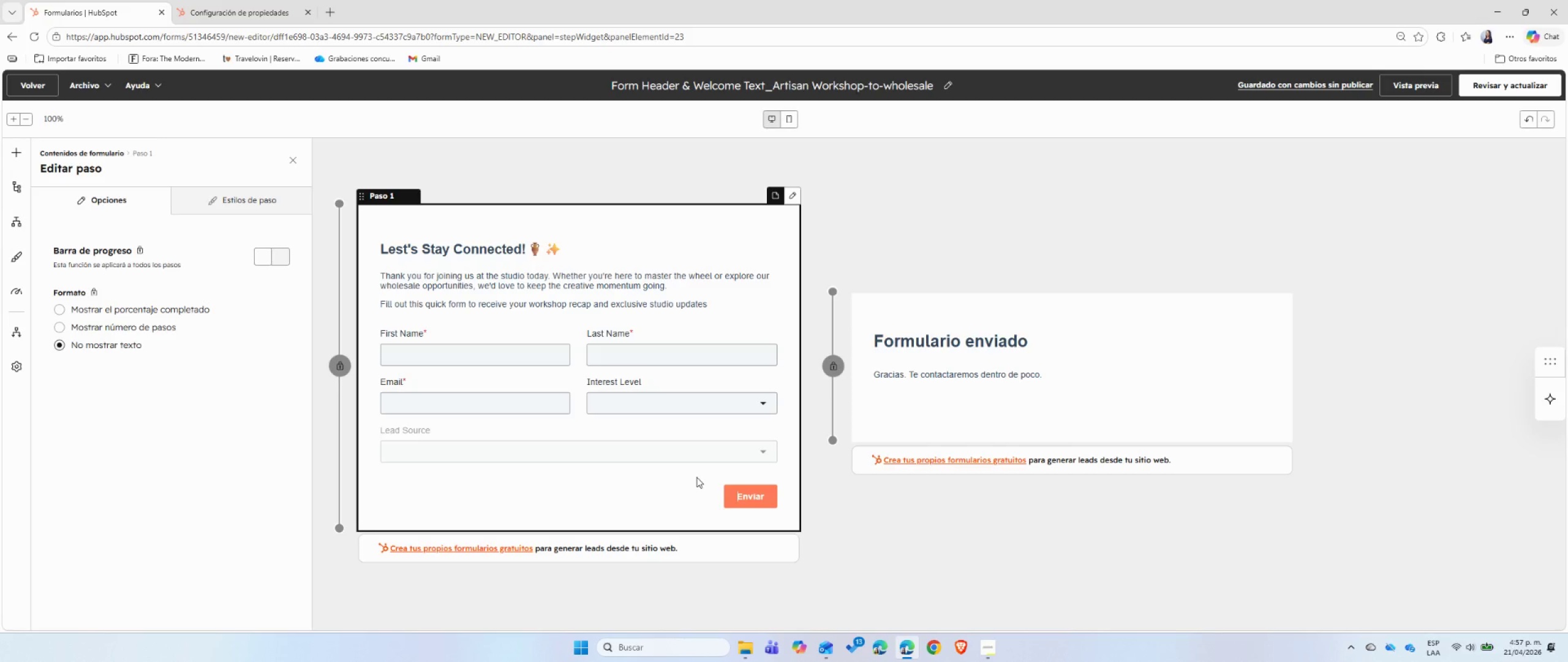 
wait(22.23)
 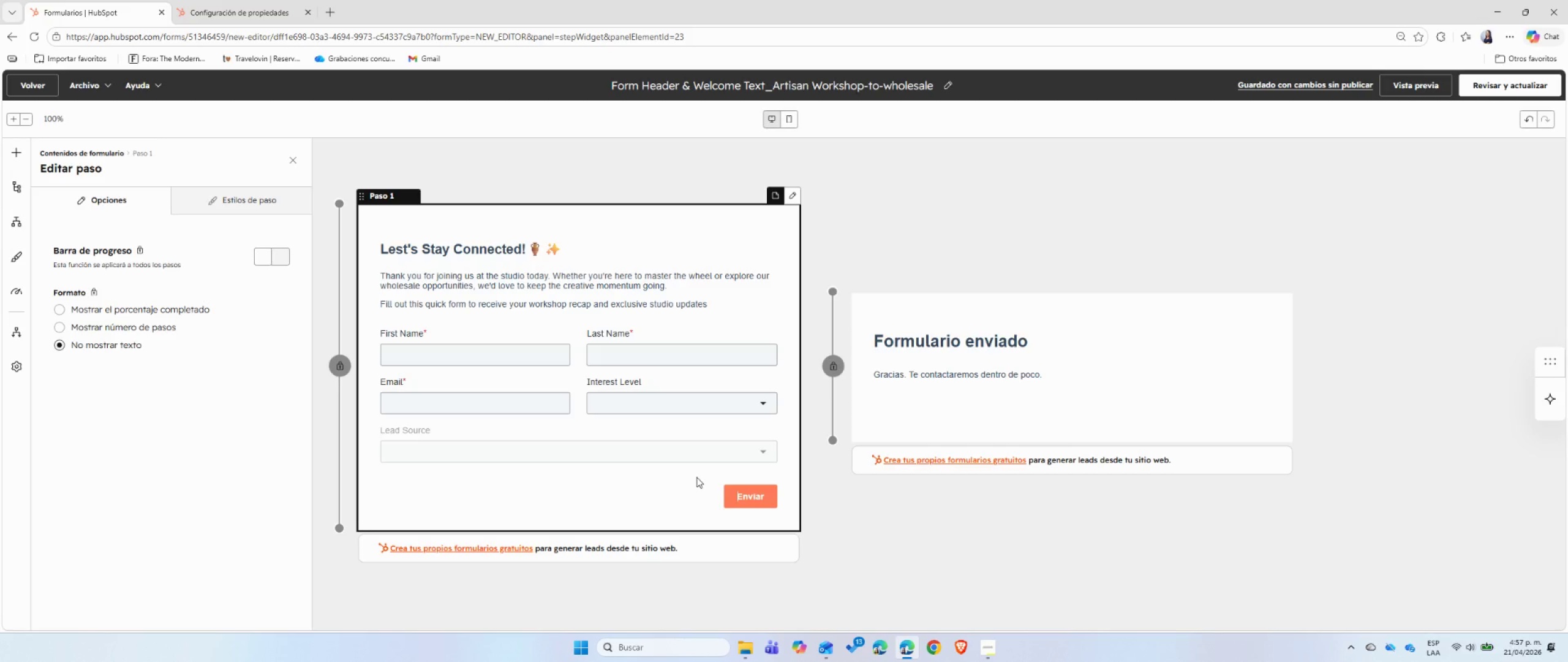 
left_click([735, 497])
 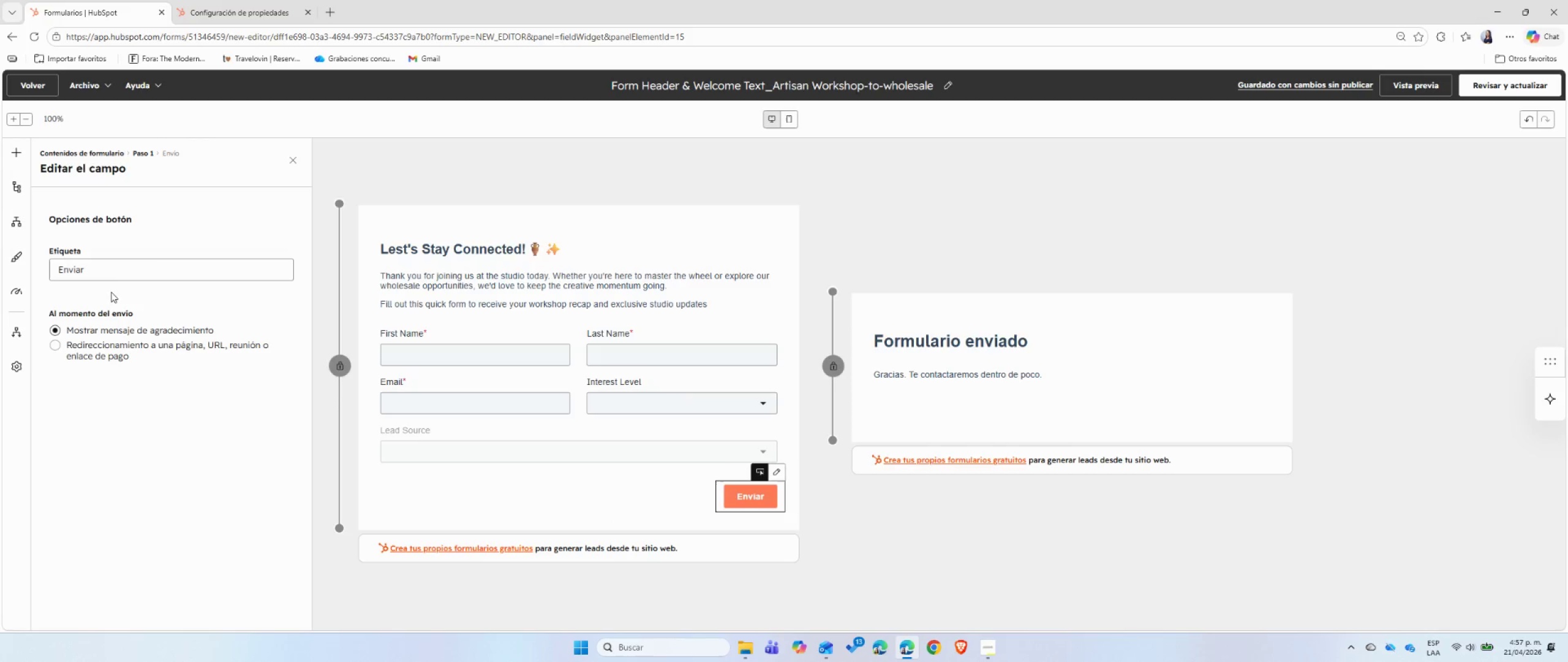 
double_click([113, 269])
 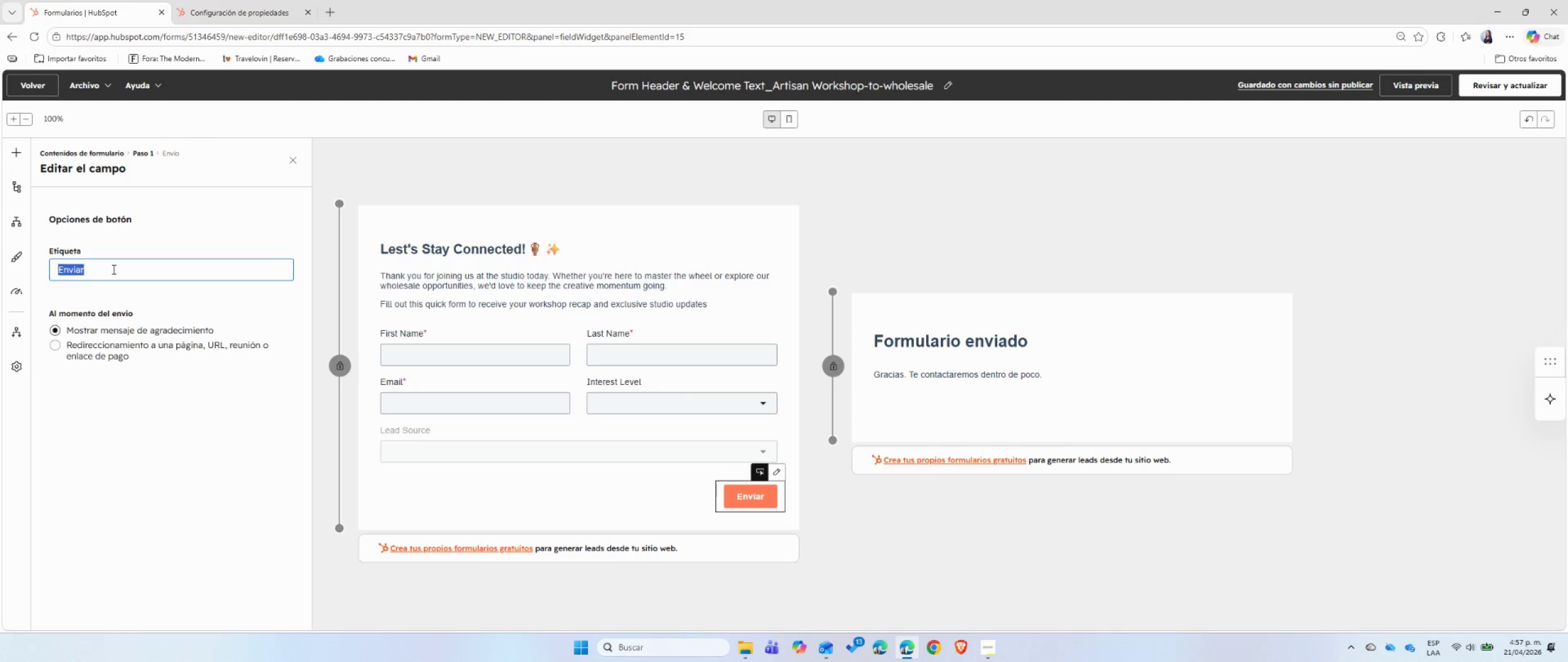 
triple_click([113, 269])
 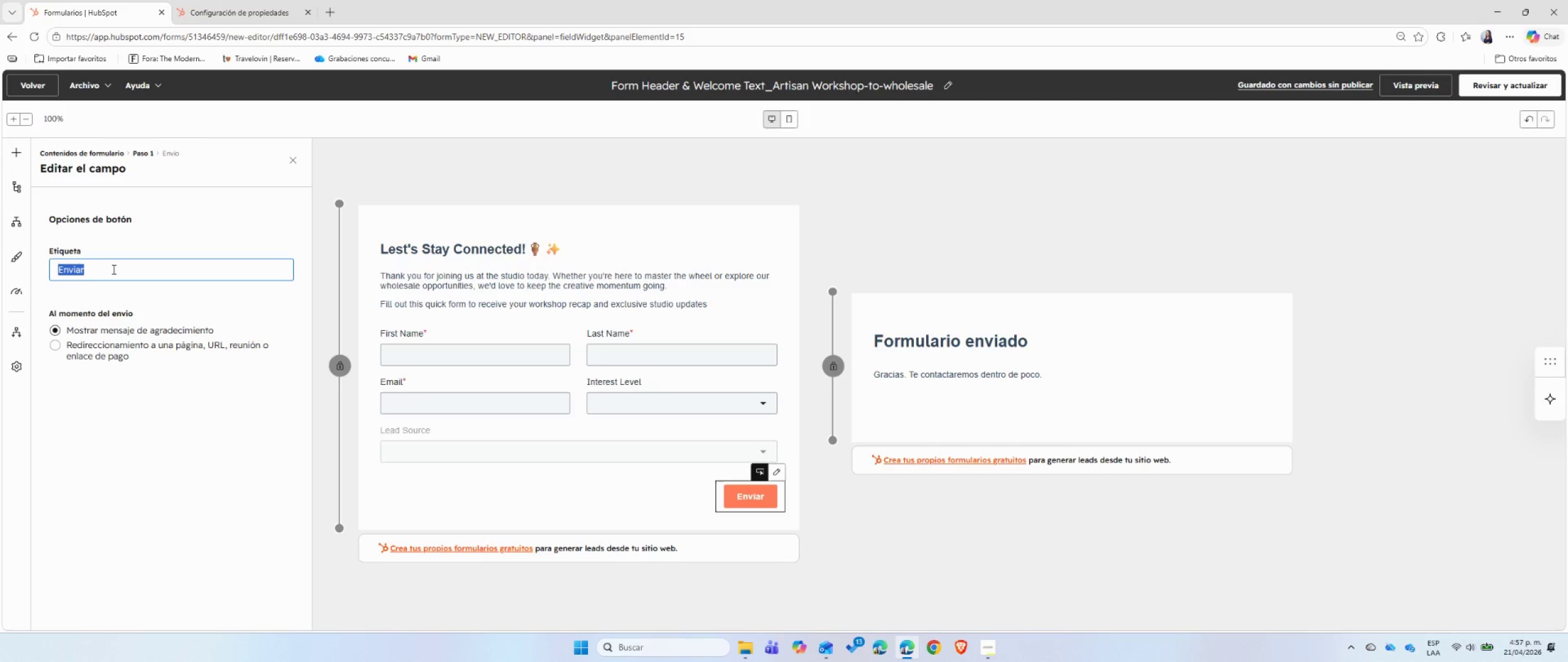 
type(Join the Collective)
 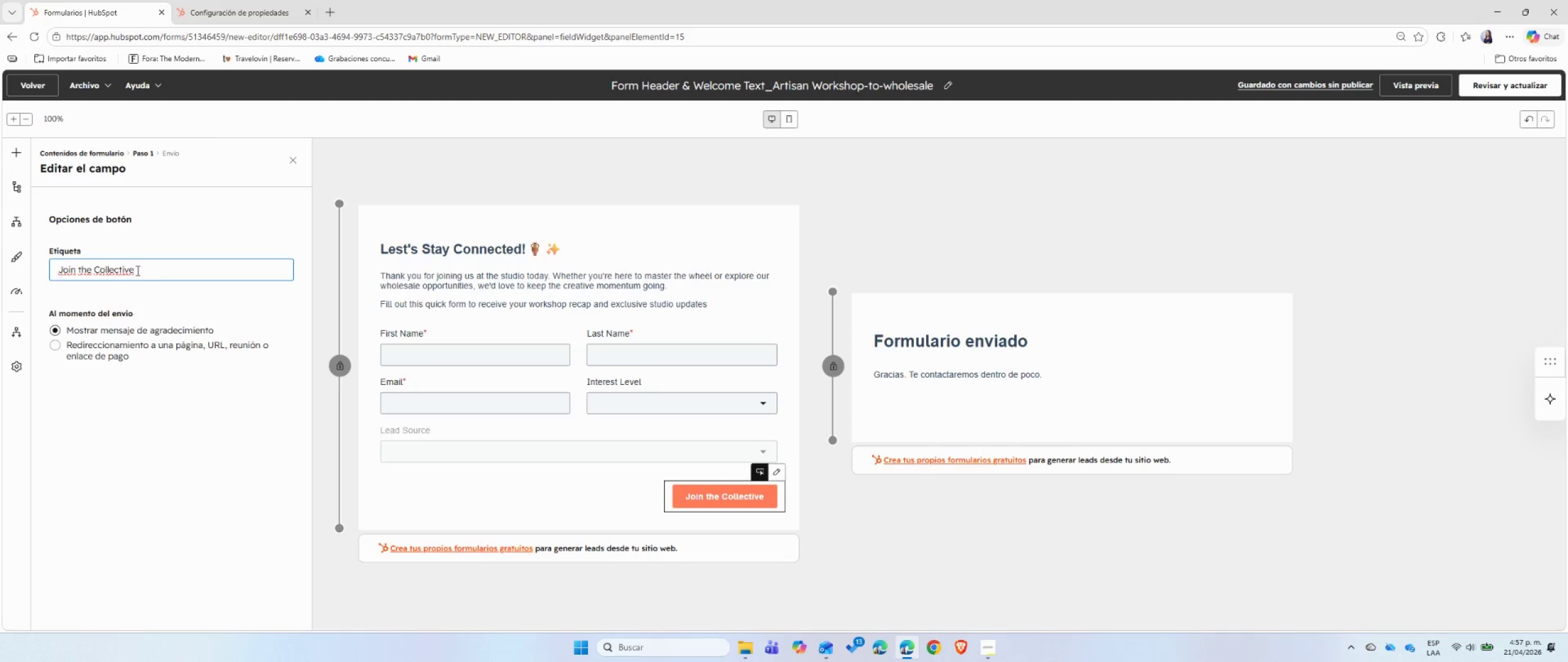 
right_click([137, 270])
 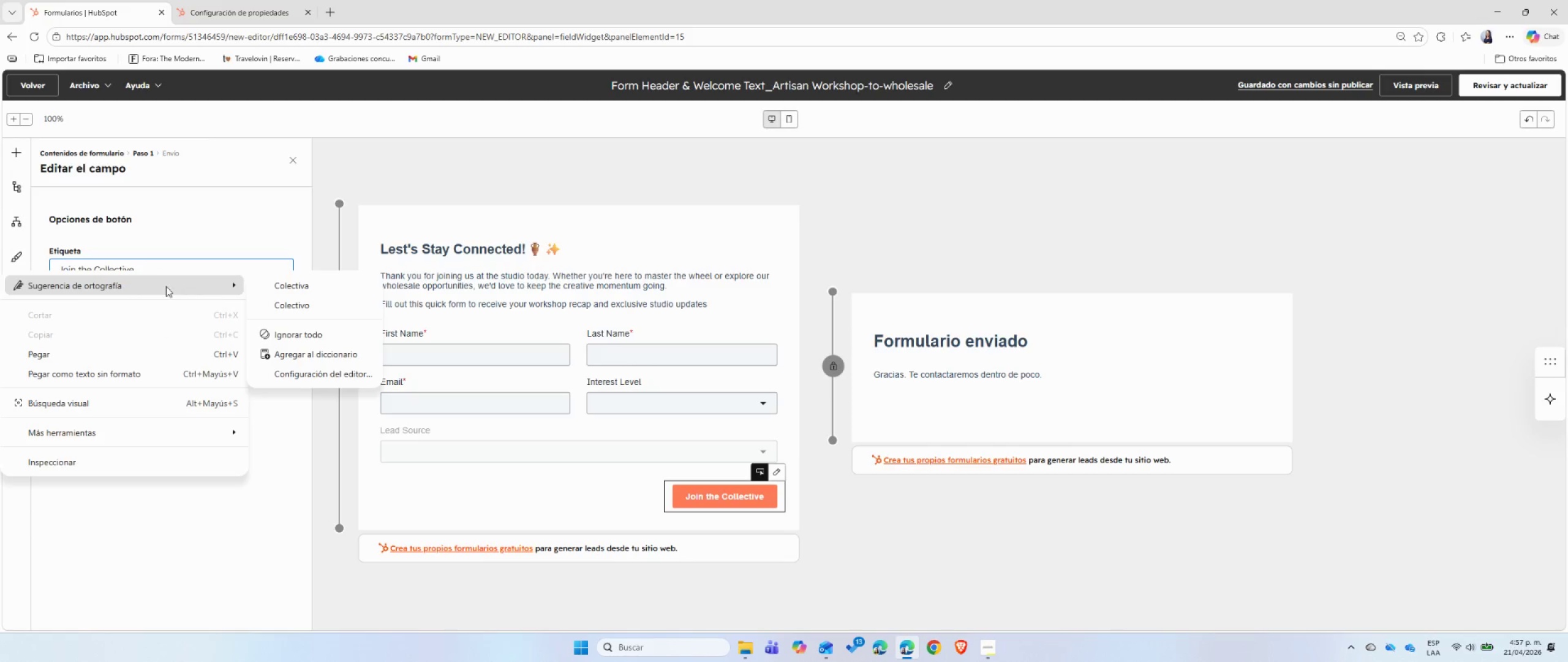 
left_click([168, 270])
 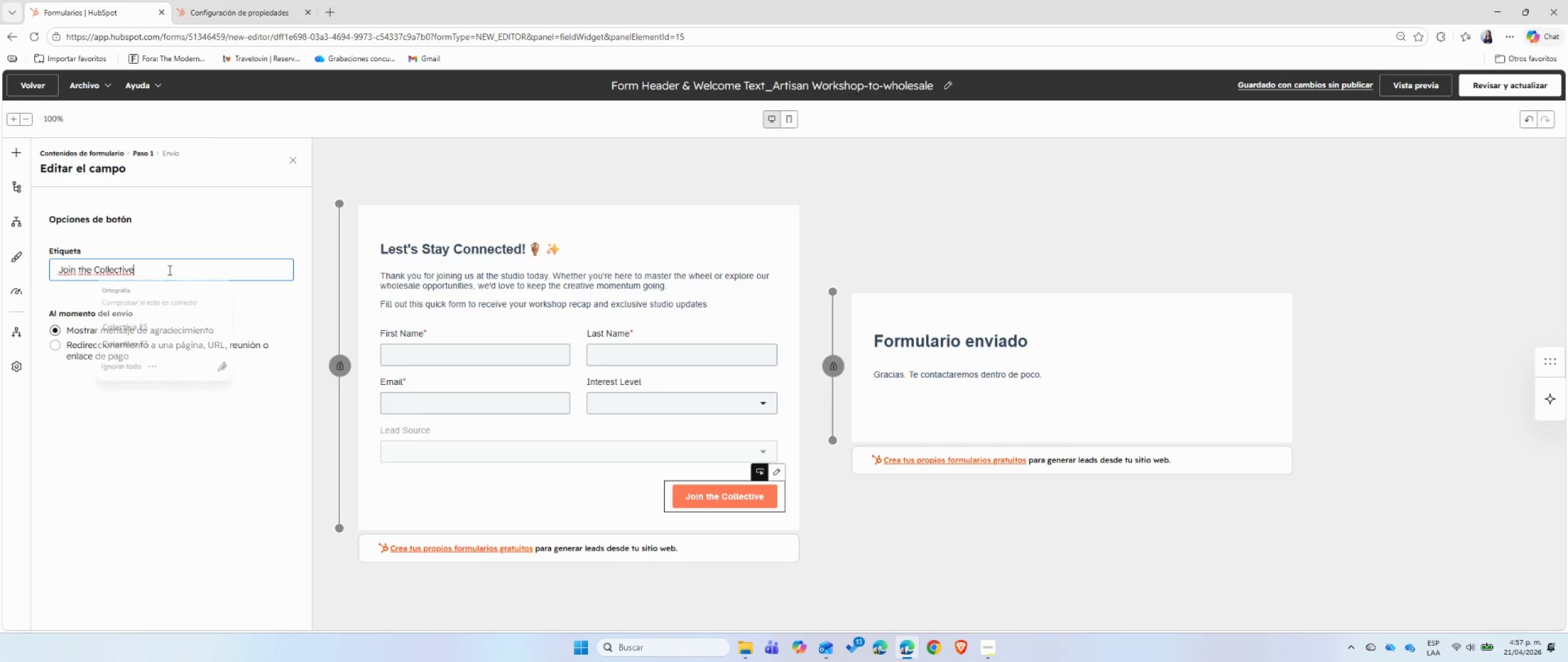 
key(Space)
 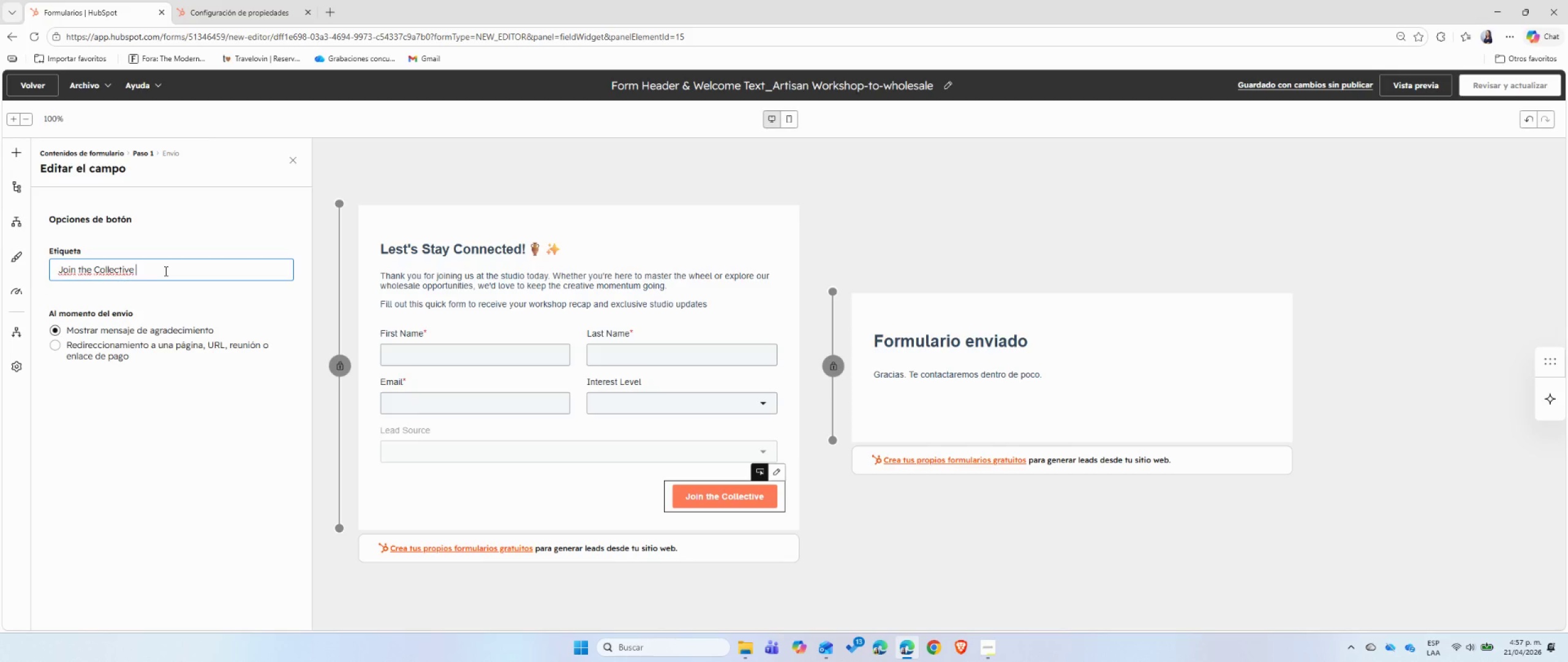 
right_click([165, 271])
 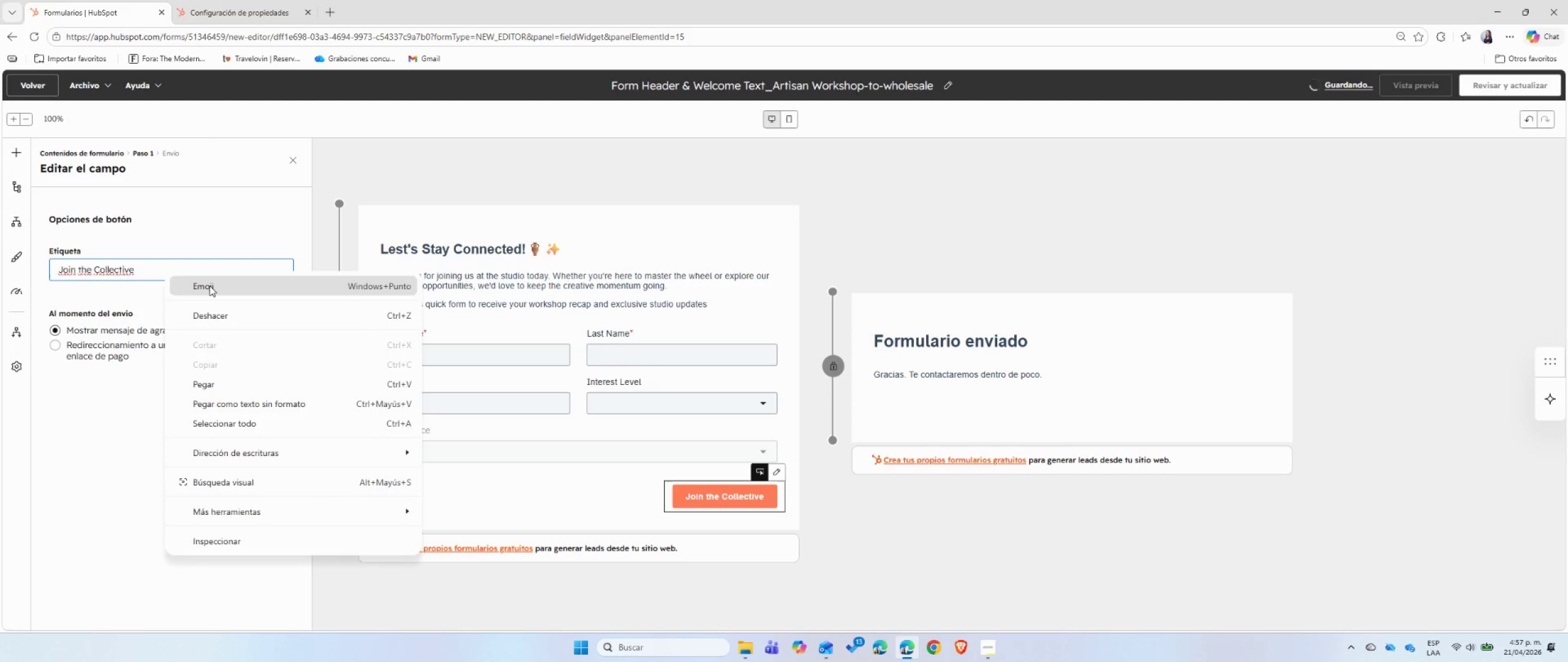 
left_click([209, 286])
 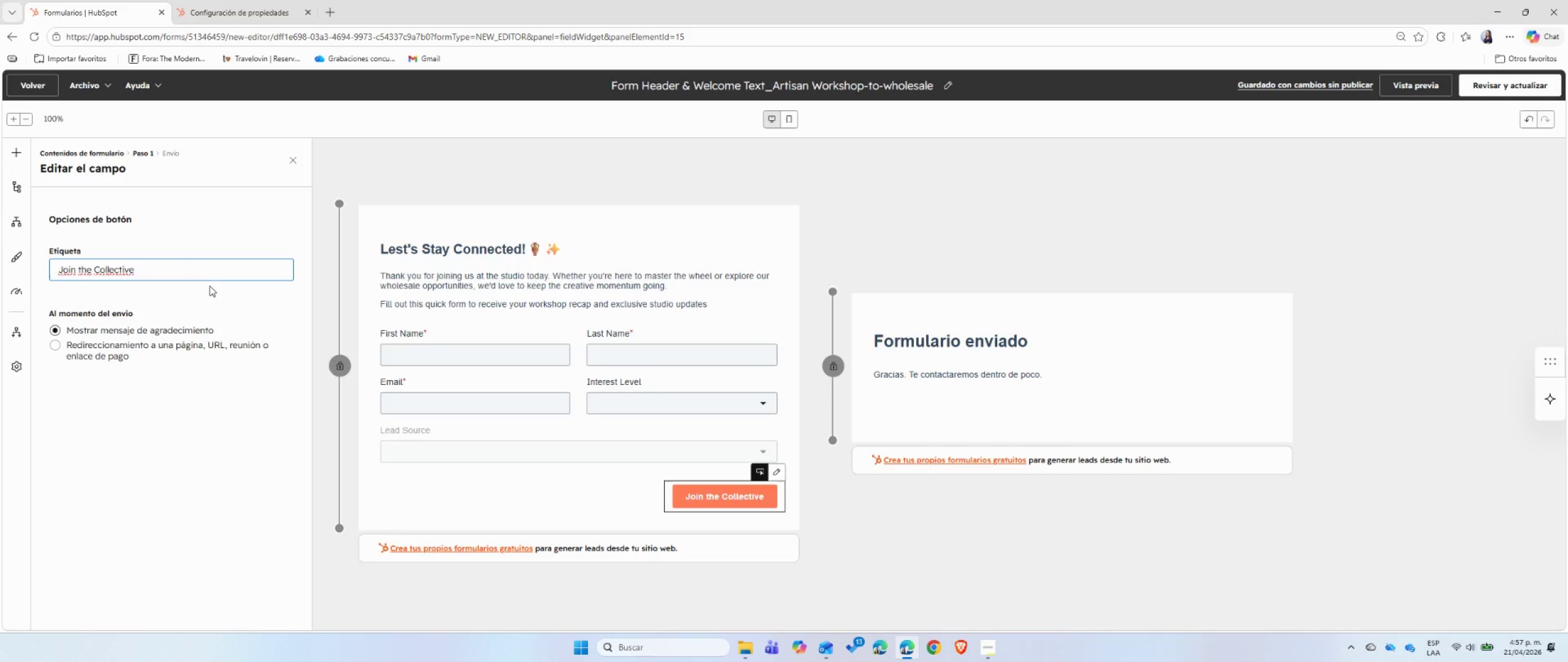 
left_click([200, 405])
 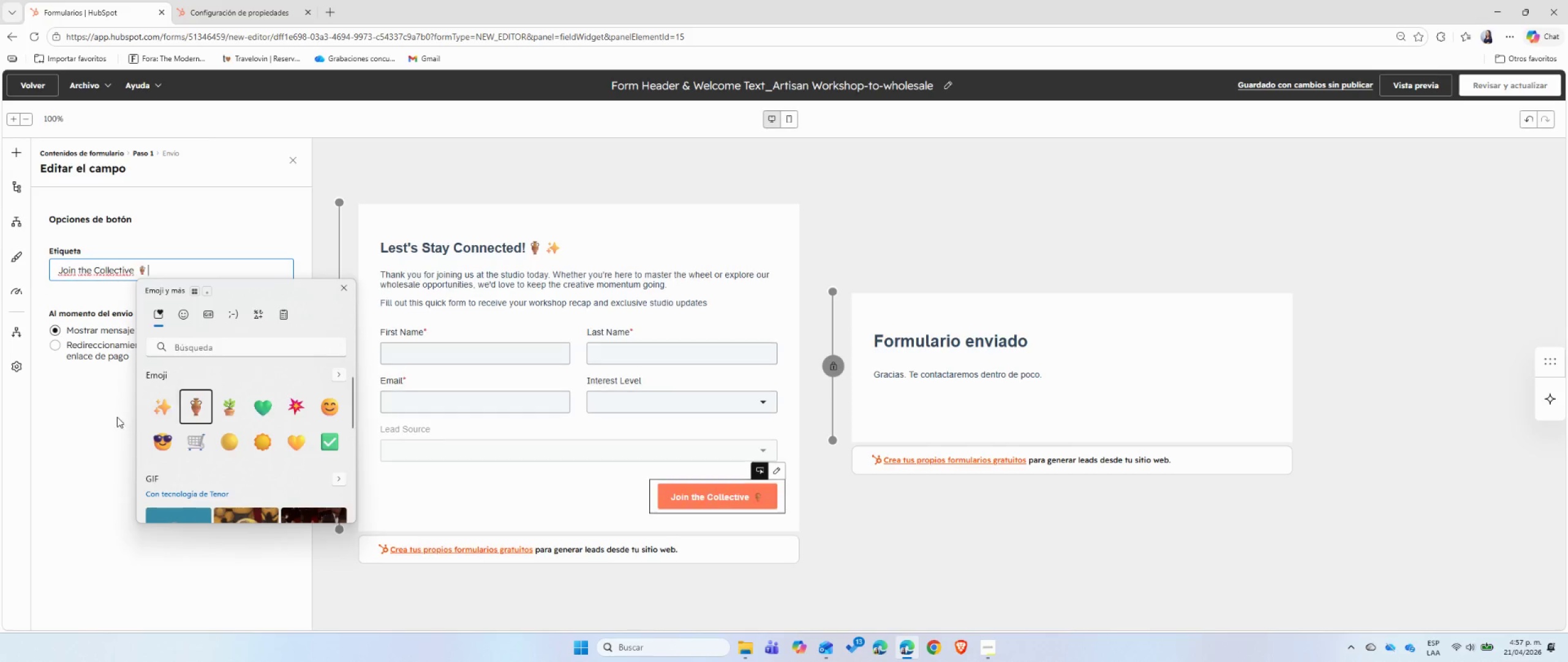 
left_click([116, 417])
 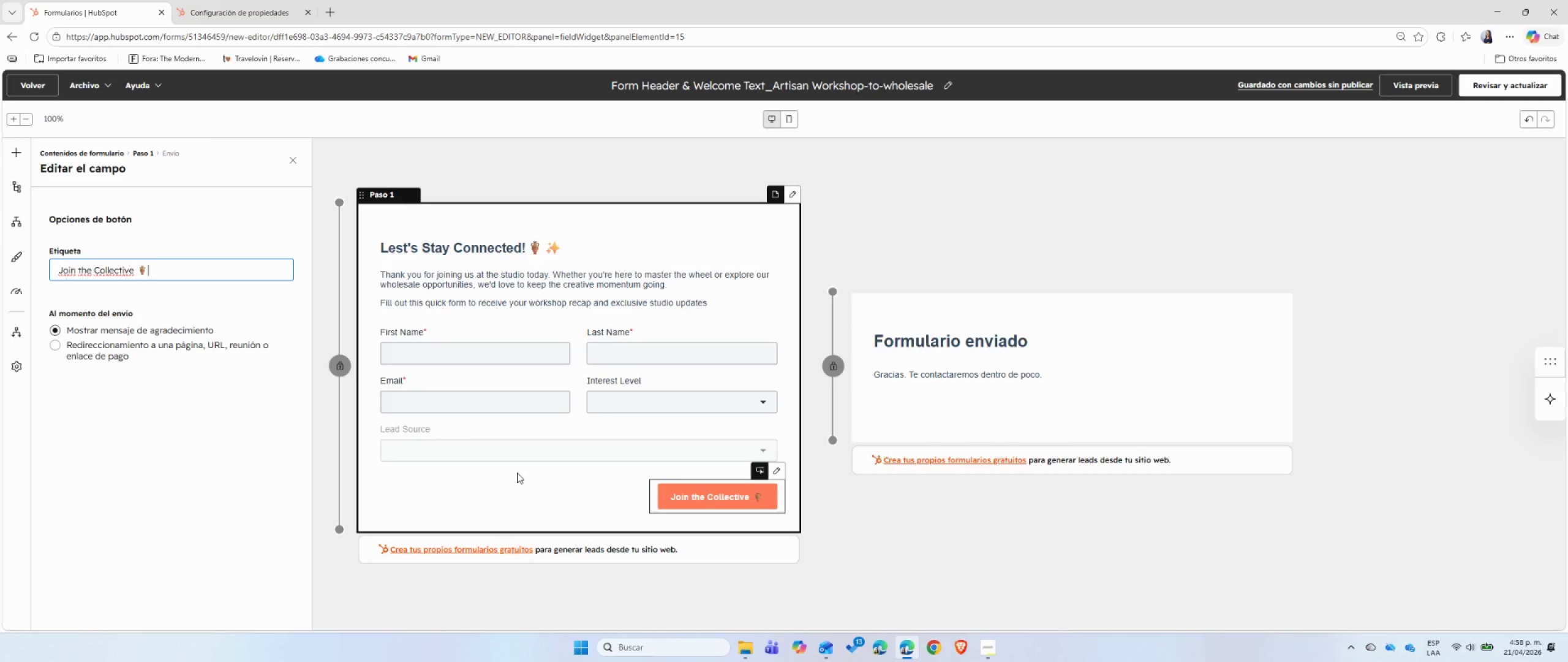 
left_click([944, 343])
 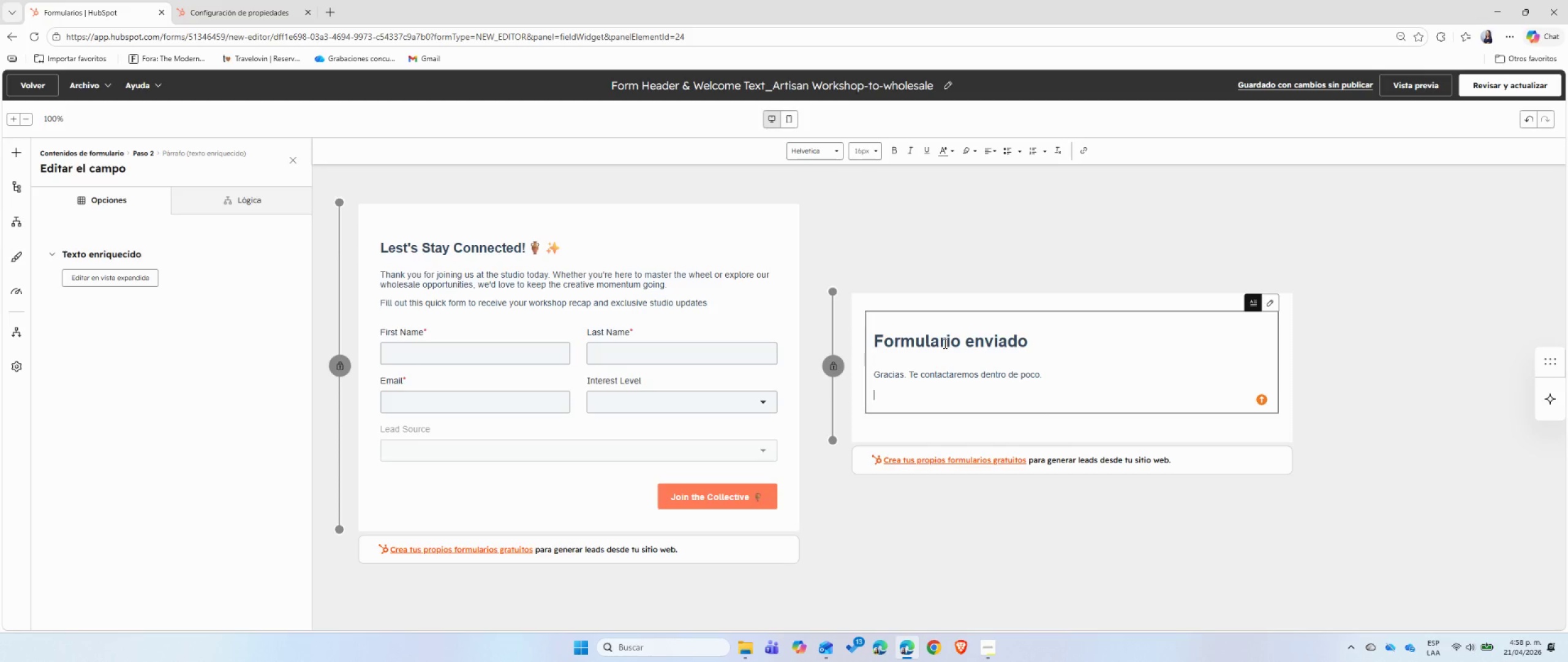 
double_click([944, 343])
 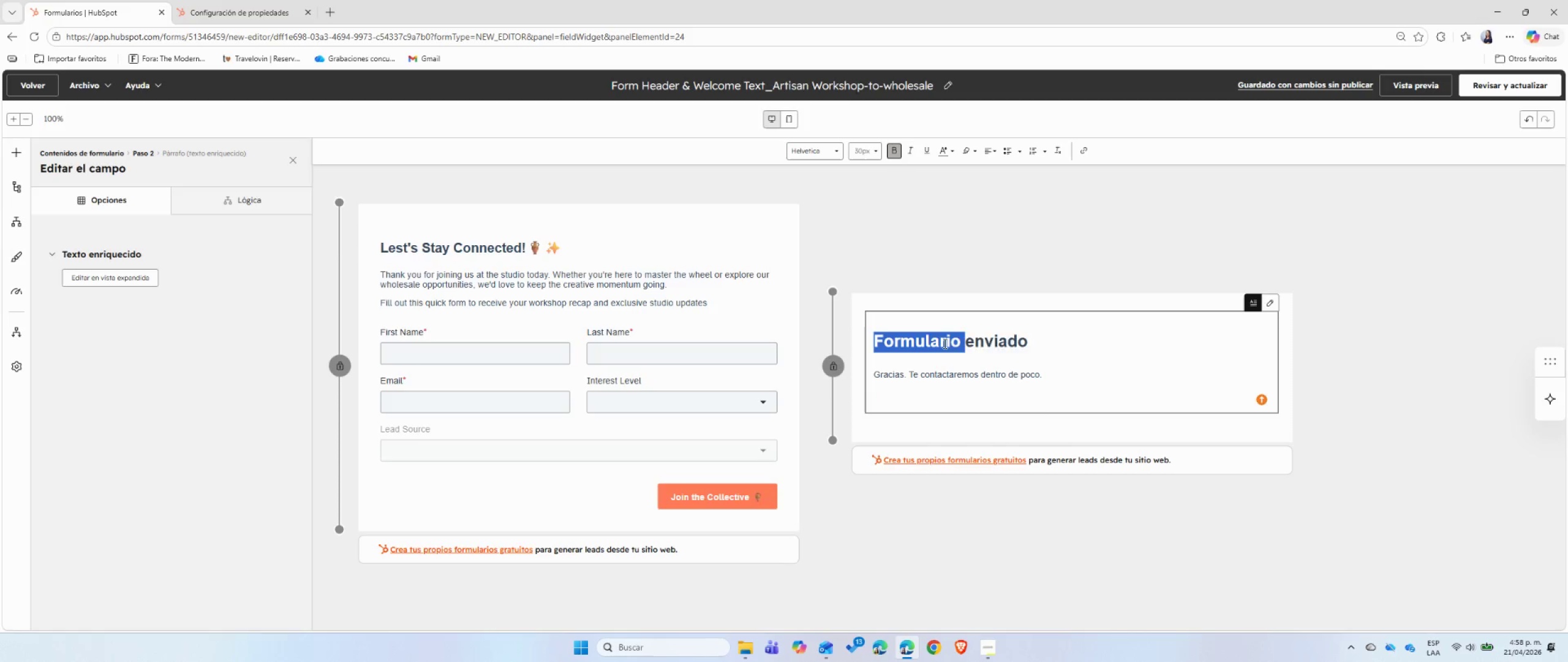 
triple_click([944, 343])
 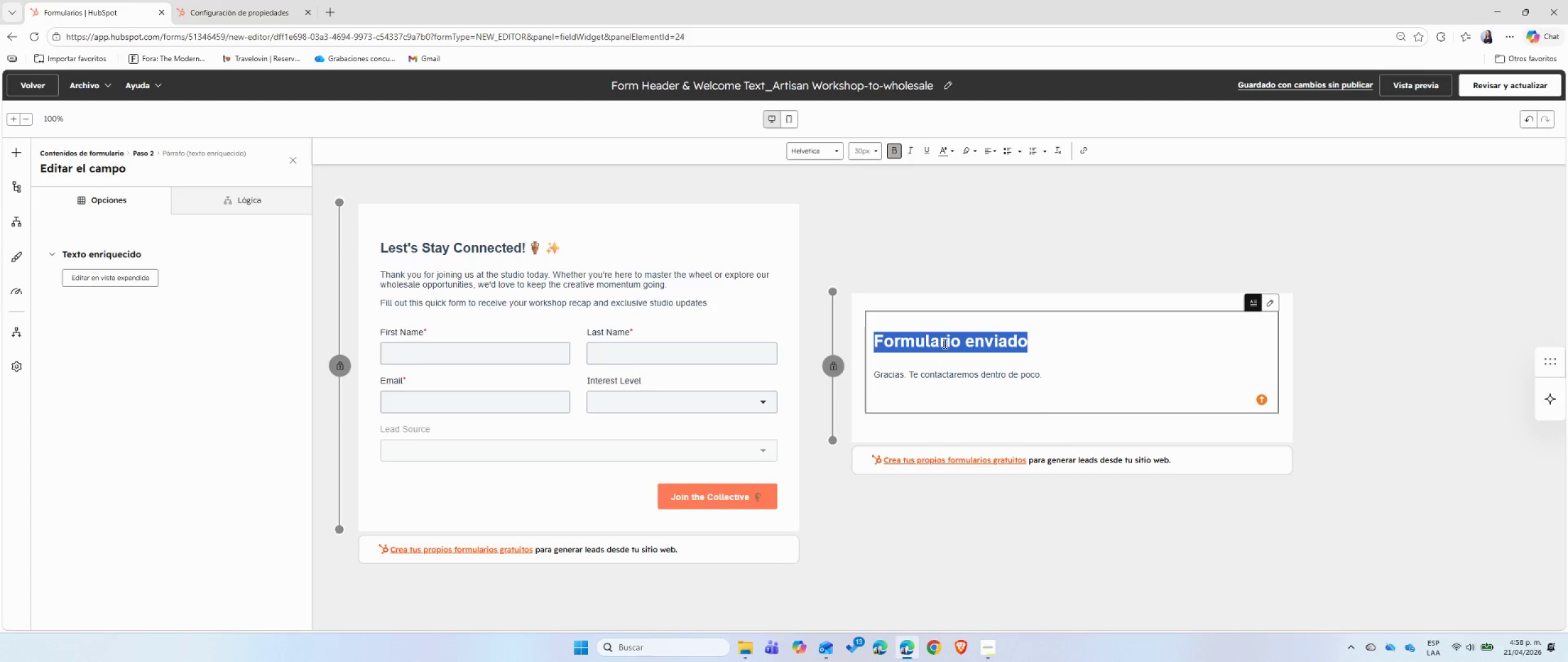 
type(success!)
 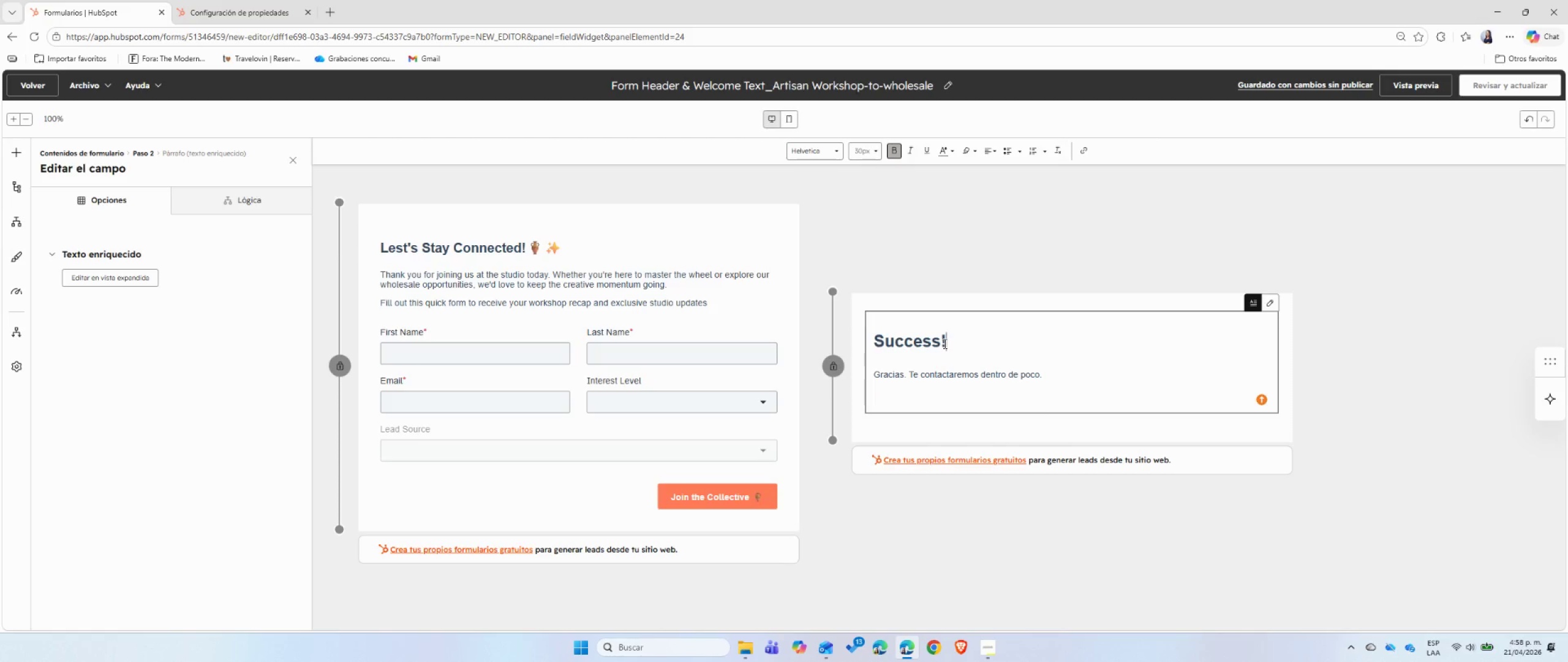 
double_click([937, 376])
 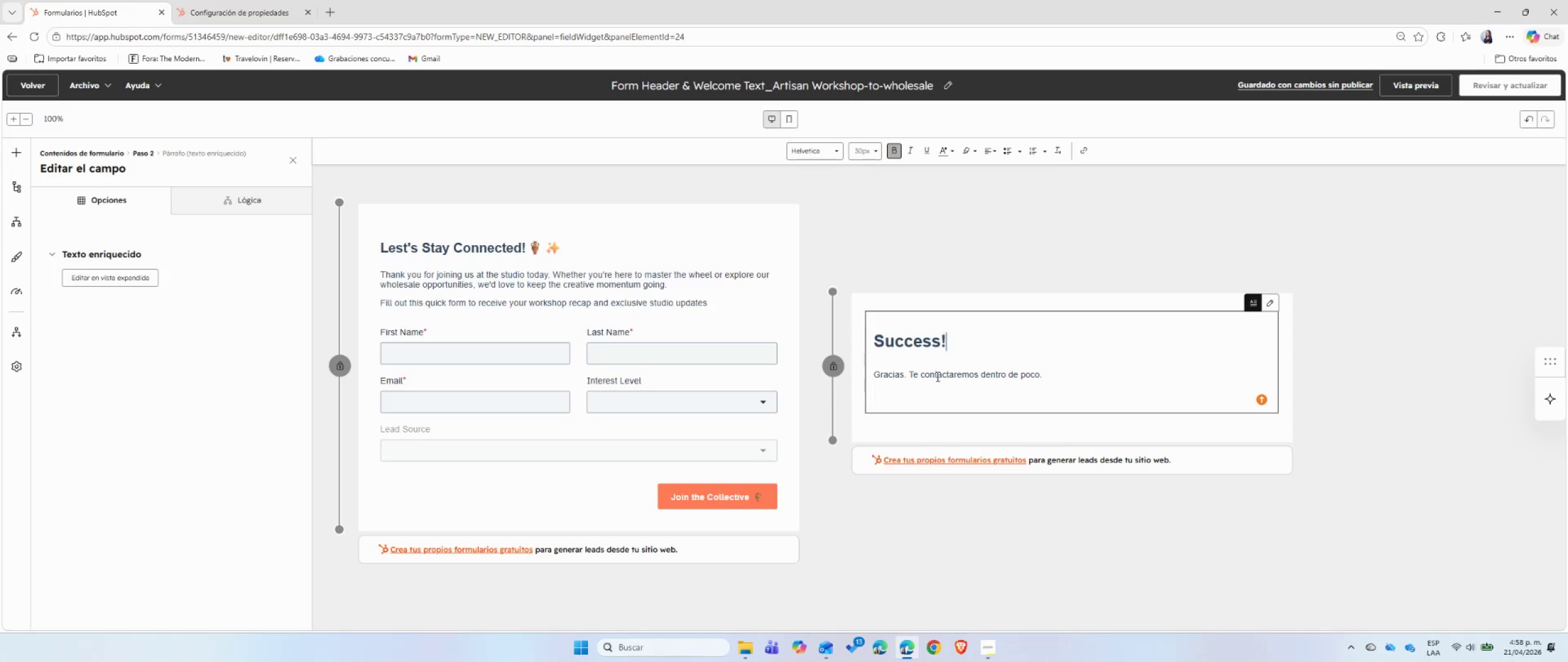 
triple_click([937, 376])
 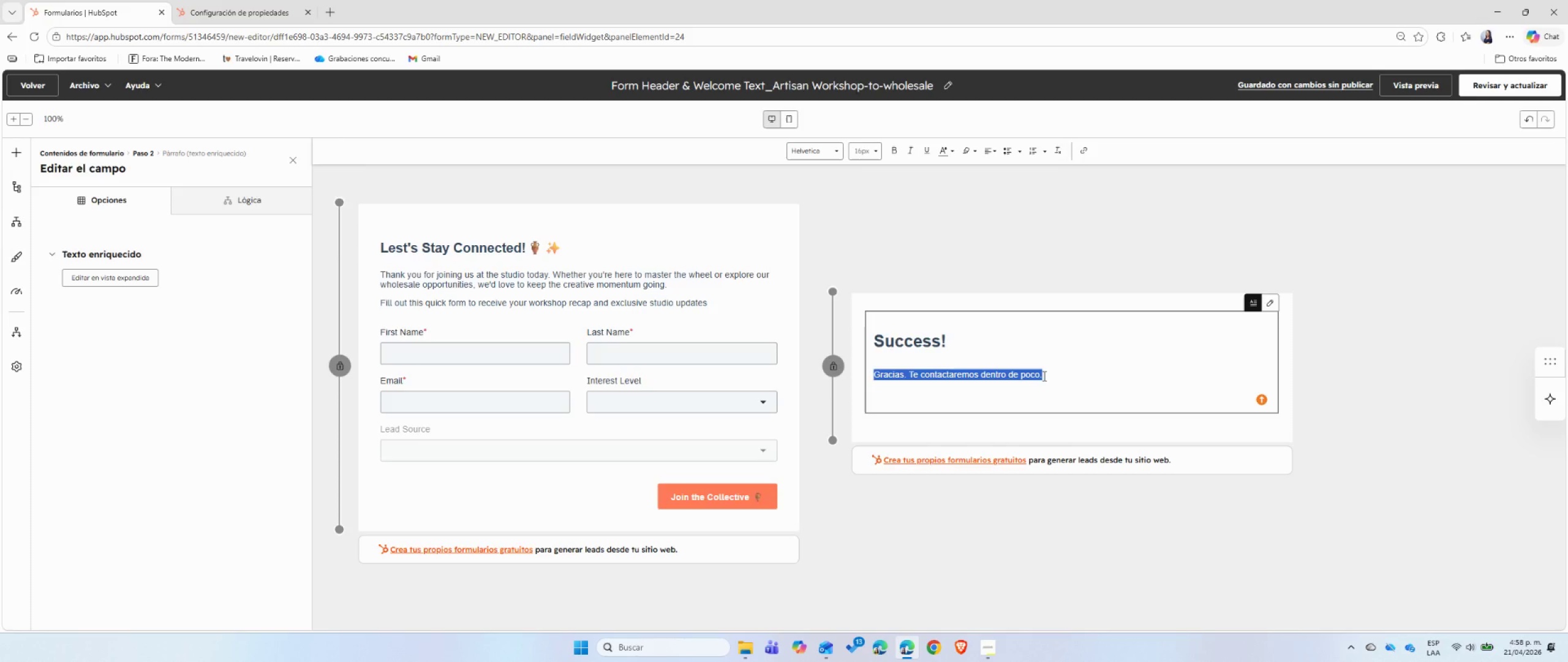 
type(Check your inbox shortly for a special follow-up from our team. ENjoy the rest of the workshop! )
 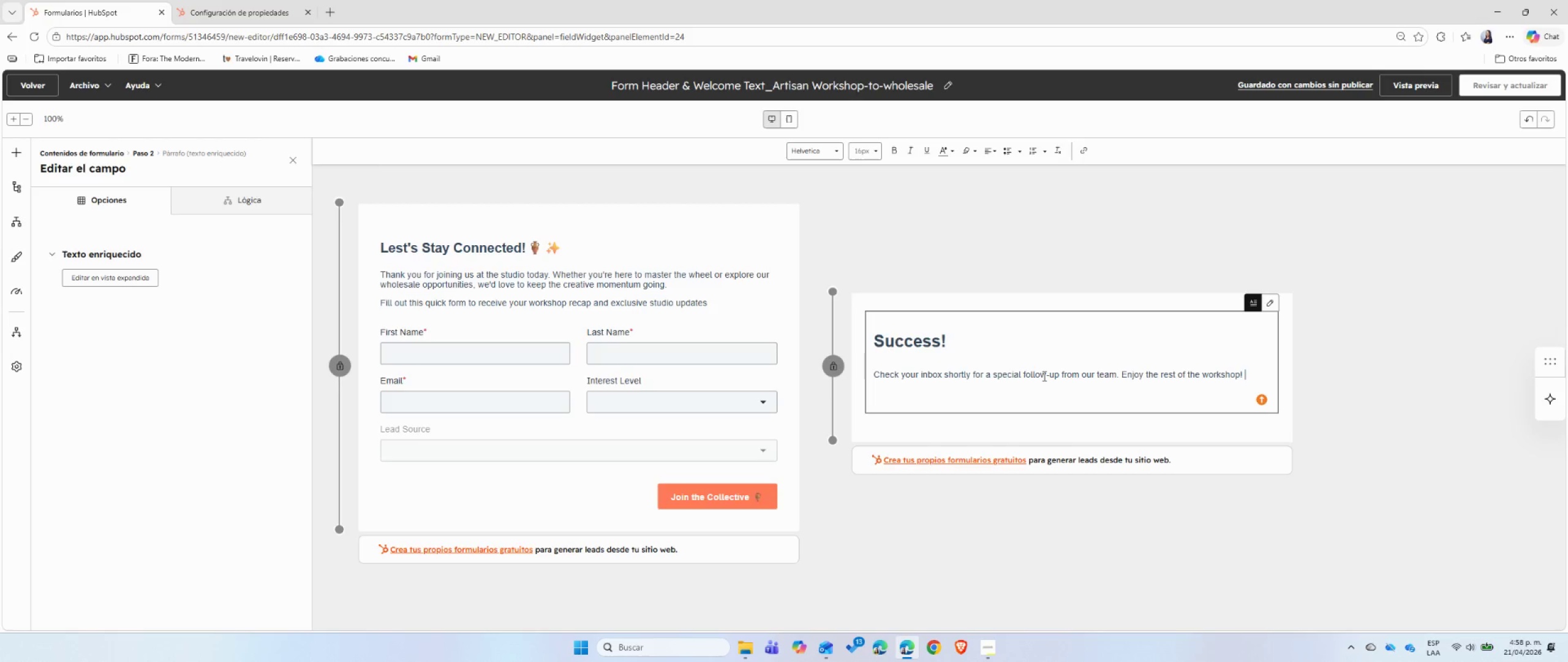 
right_click([1252, 376])
 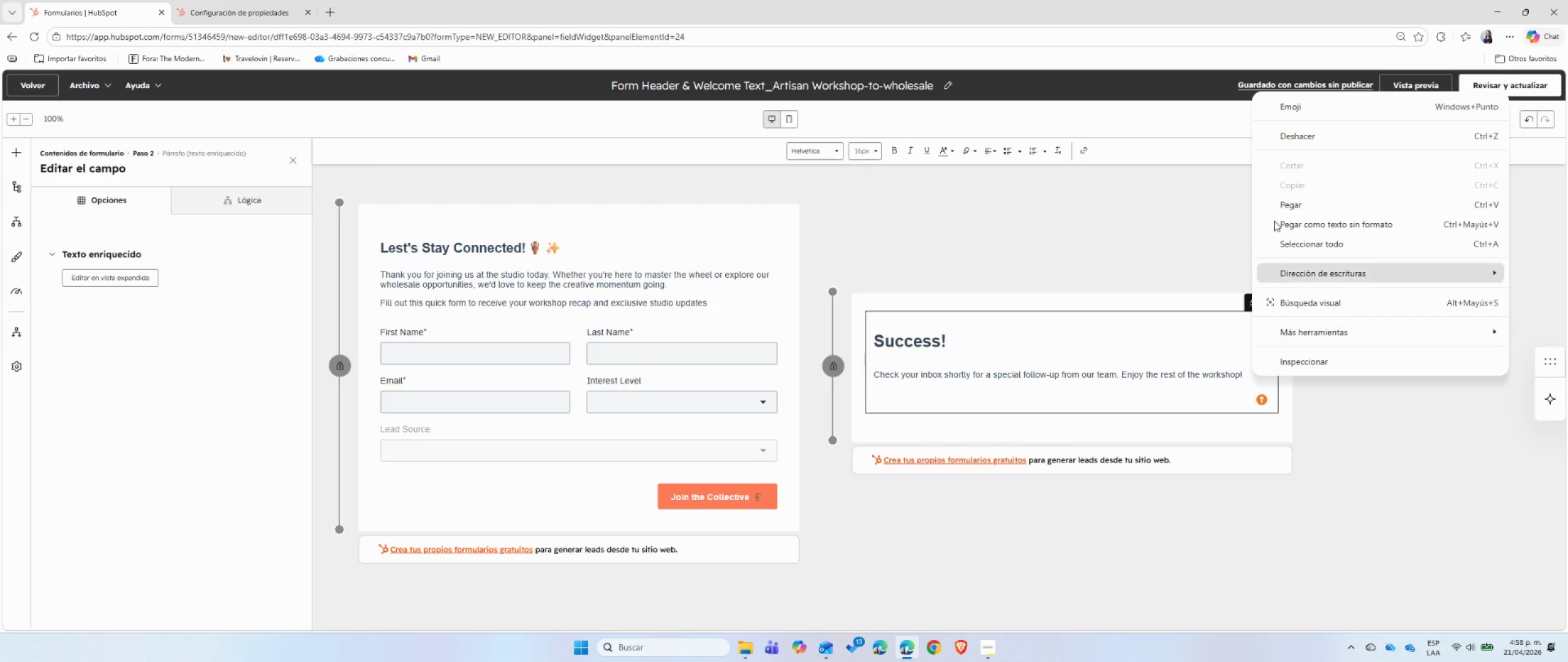 
left_click([1276, 112])
 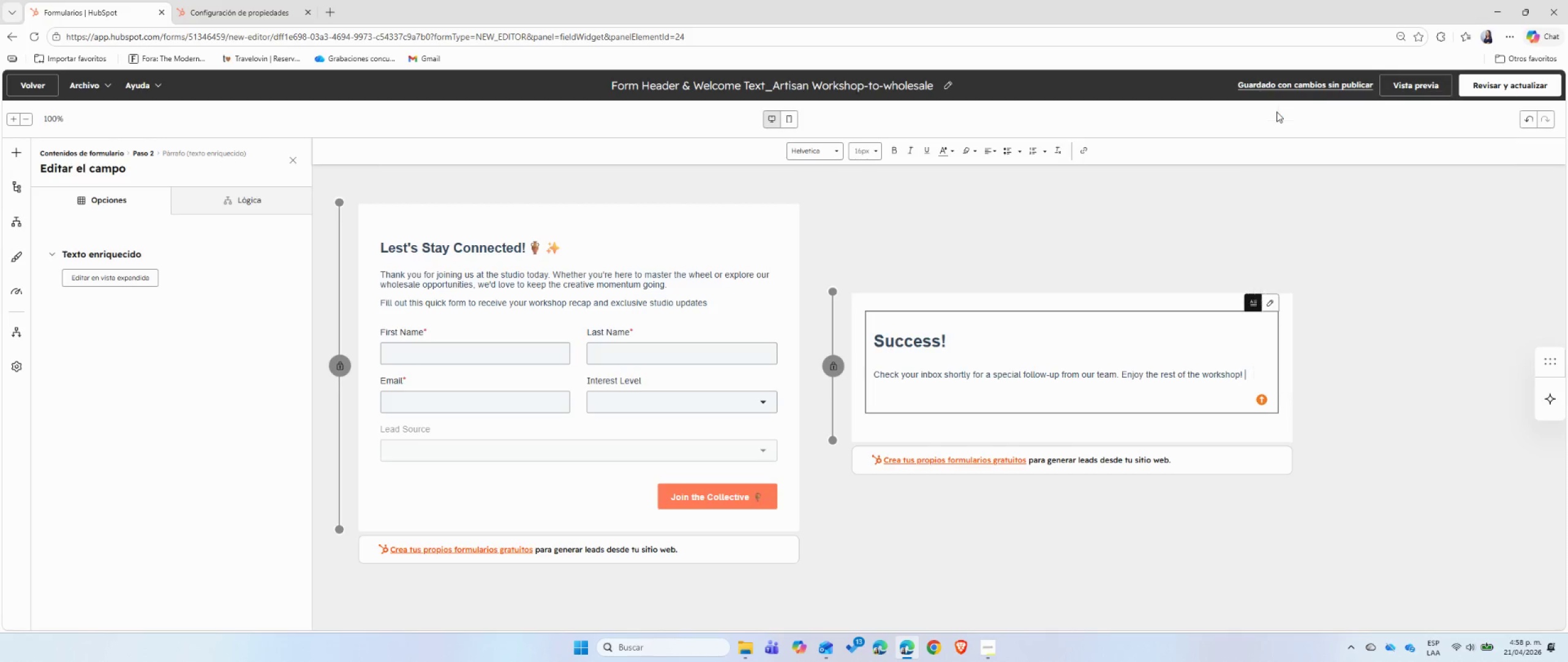 
key(Meta+MetaLeft)
 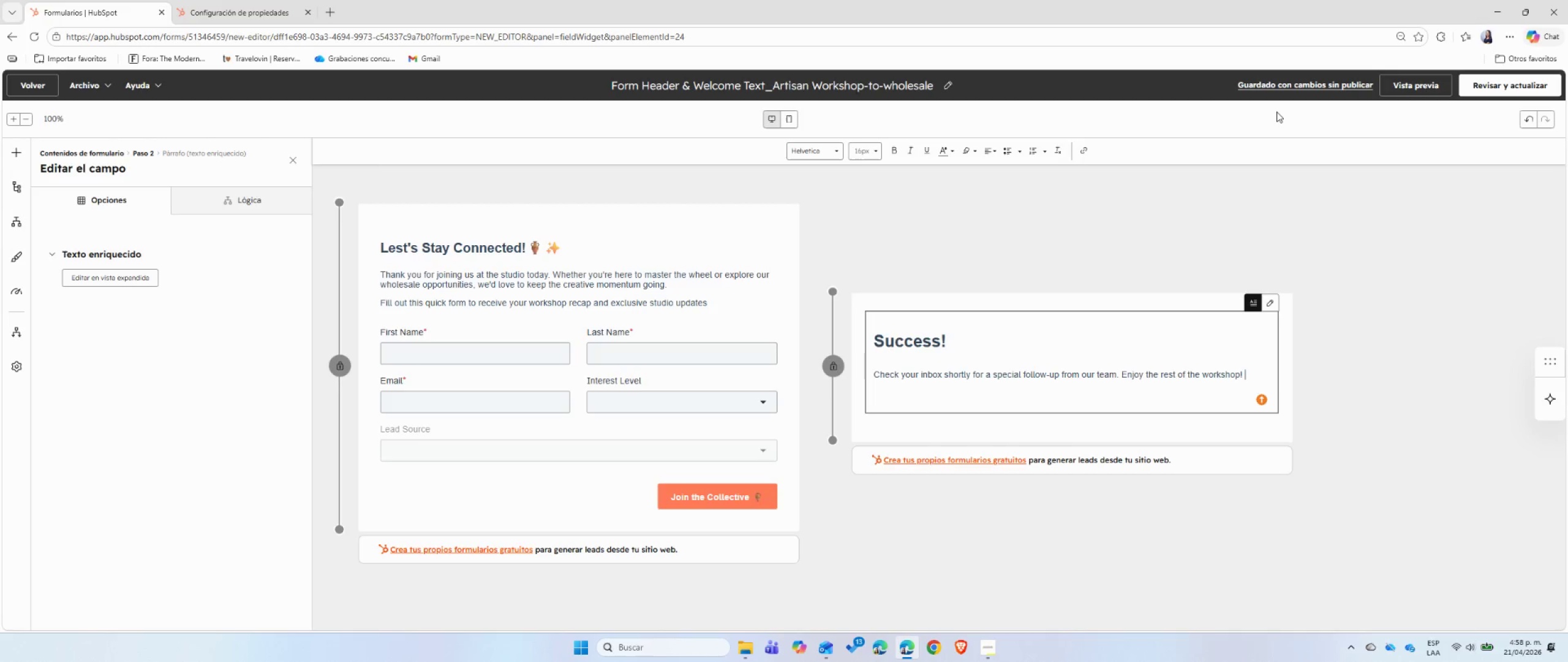 
left_click([1261, 511])
 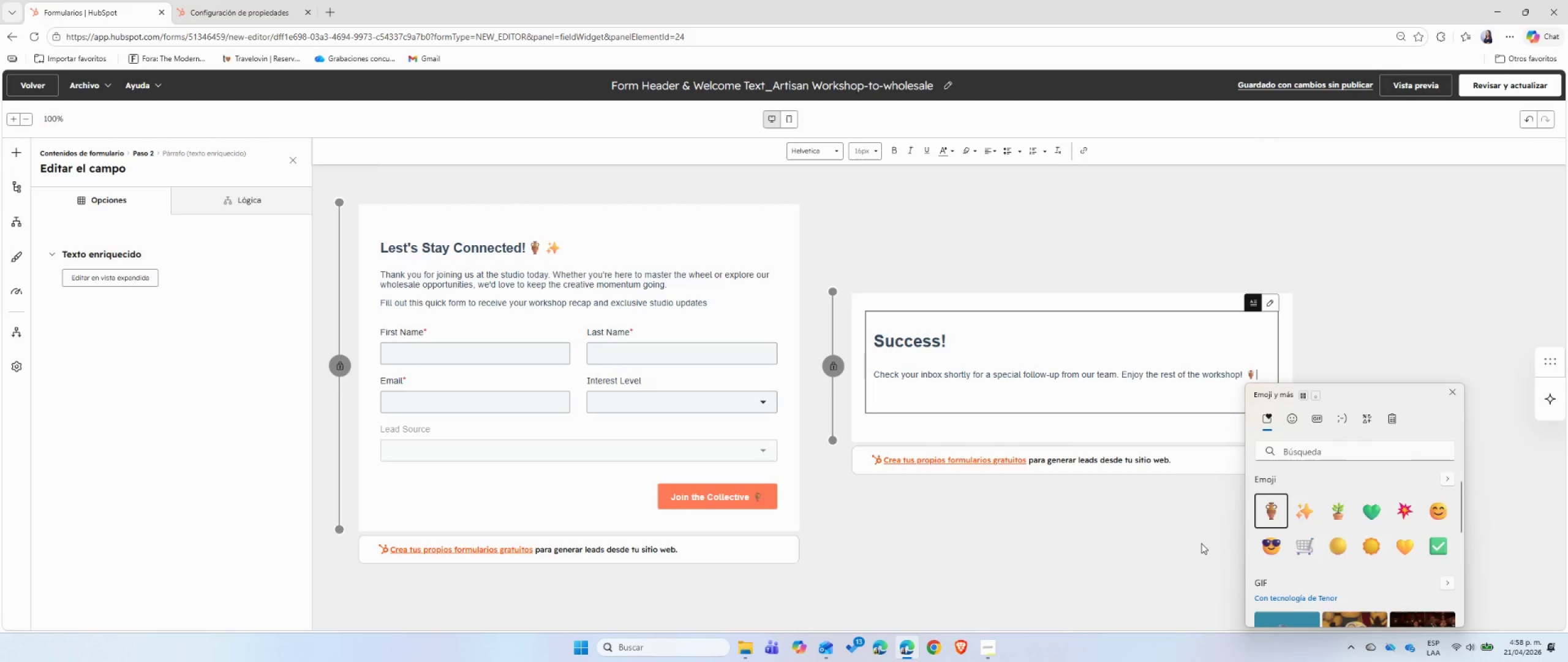 
left_click([1201, 543])
 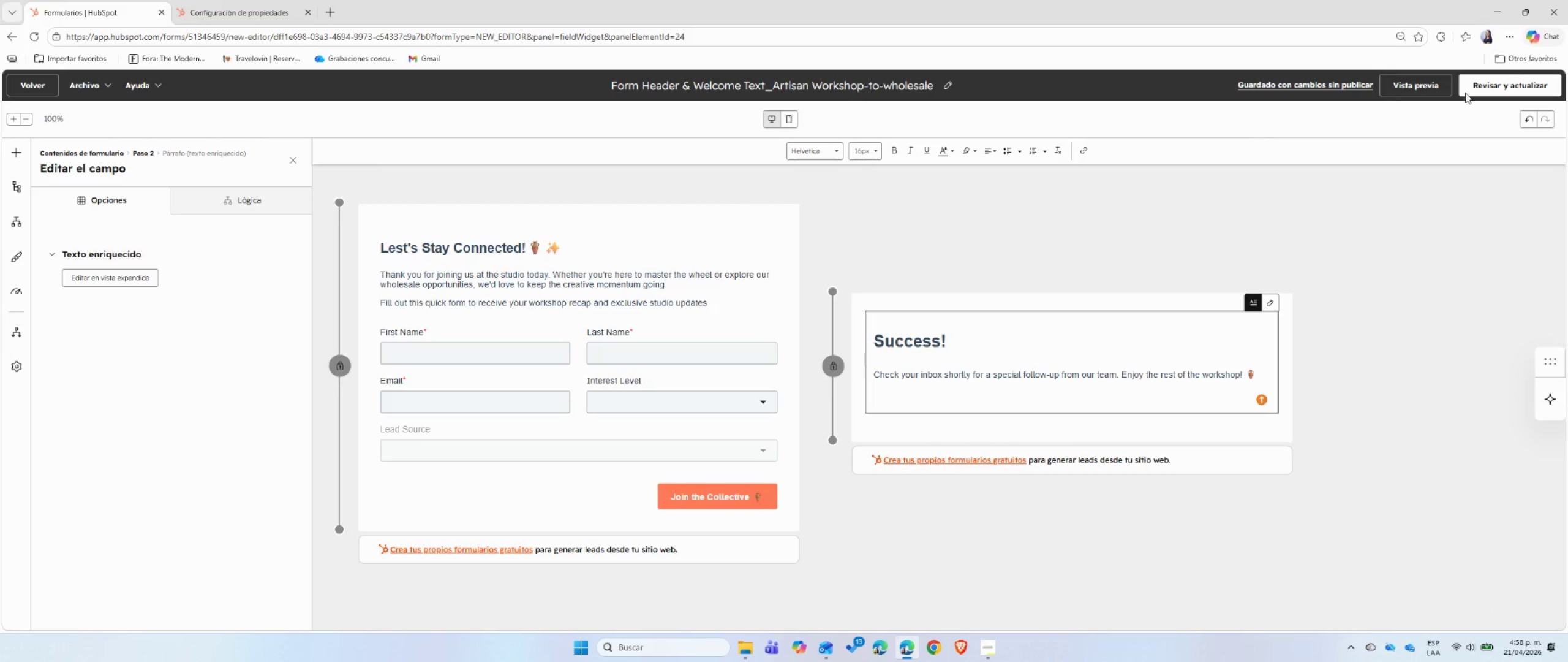 
left_click([1483, 85])
 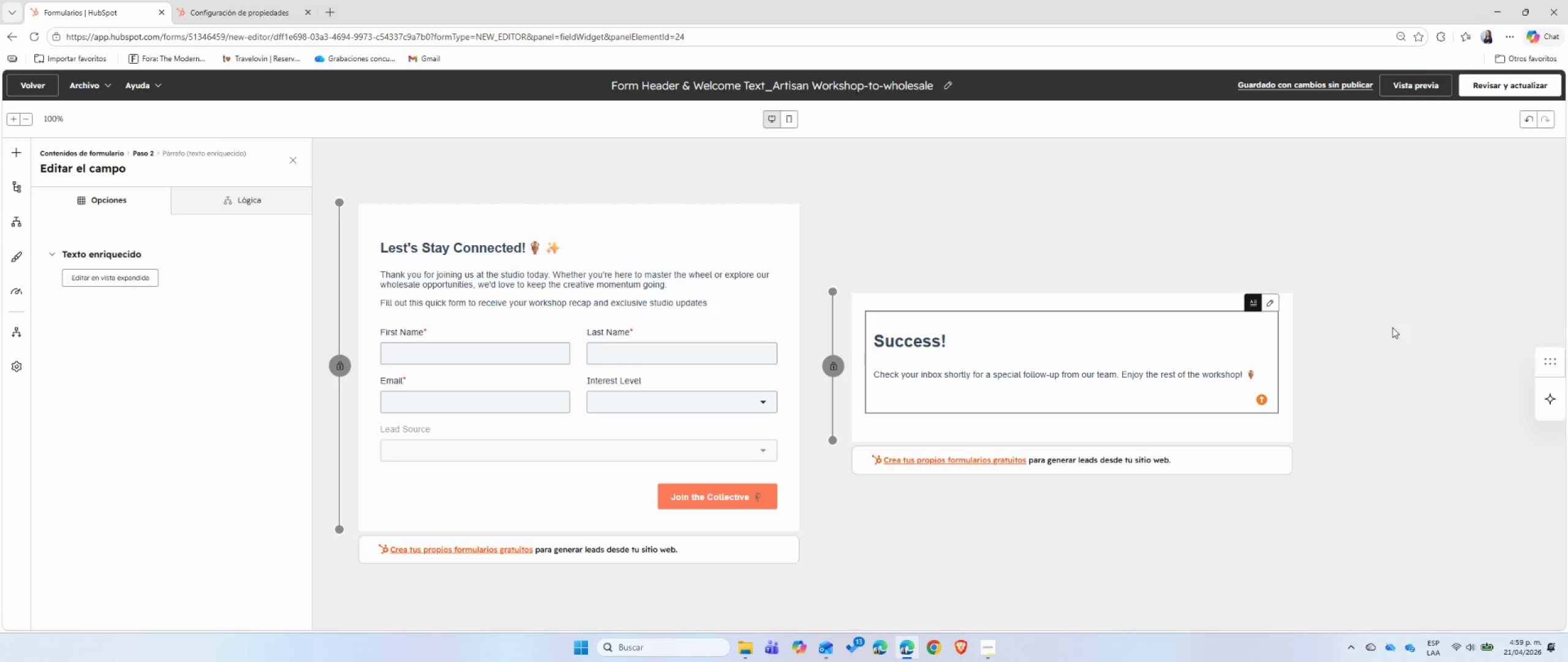 
wait(23.34)
 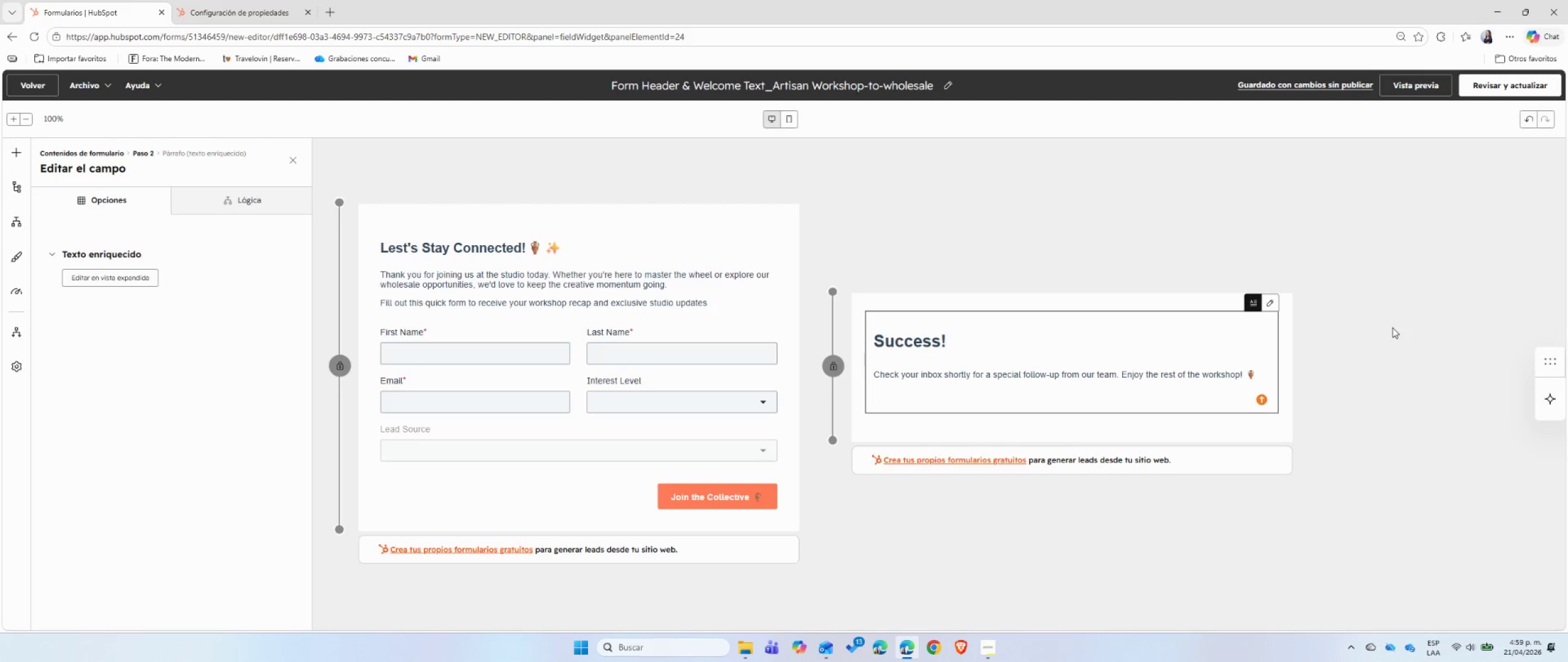 
scroll: coordinate [1465, 282], scroll_direction: up, amount: 1.0
 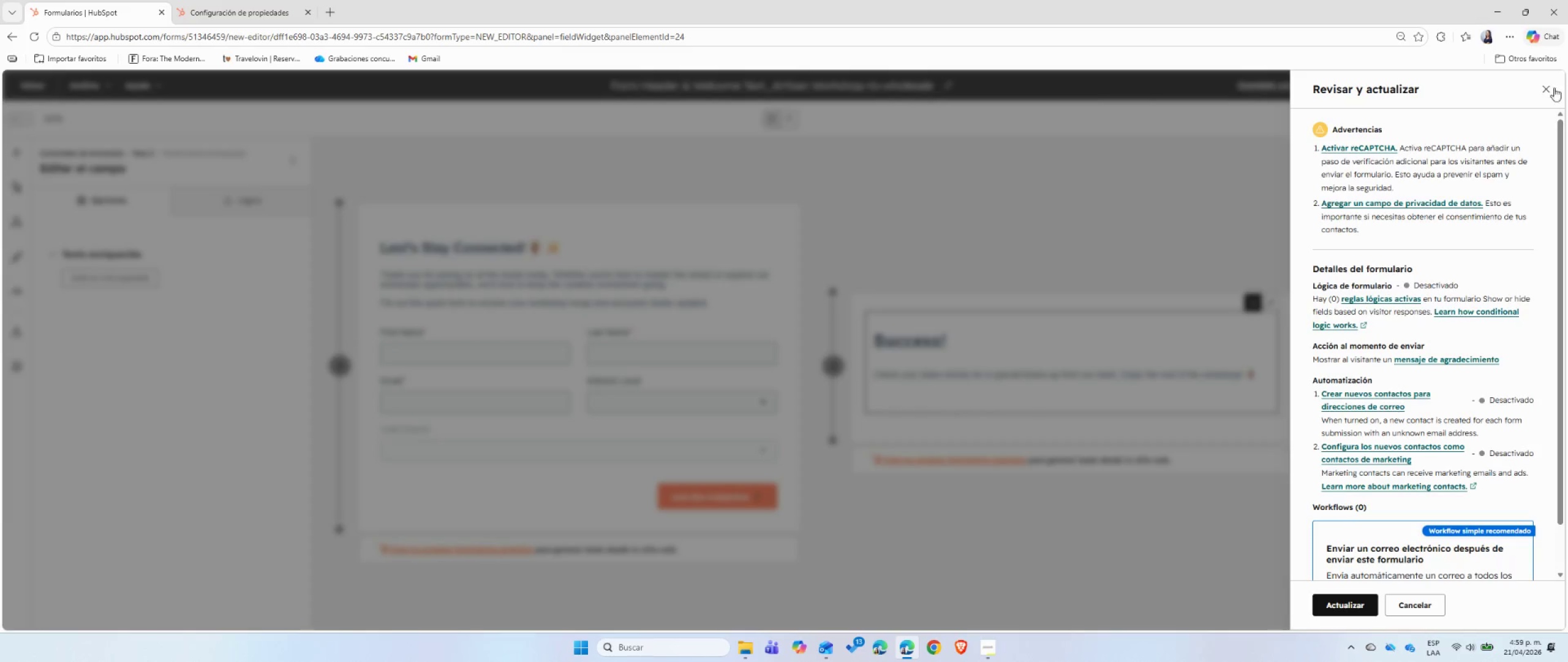 
left_click([1551, 88])
 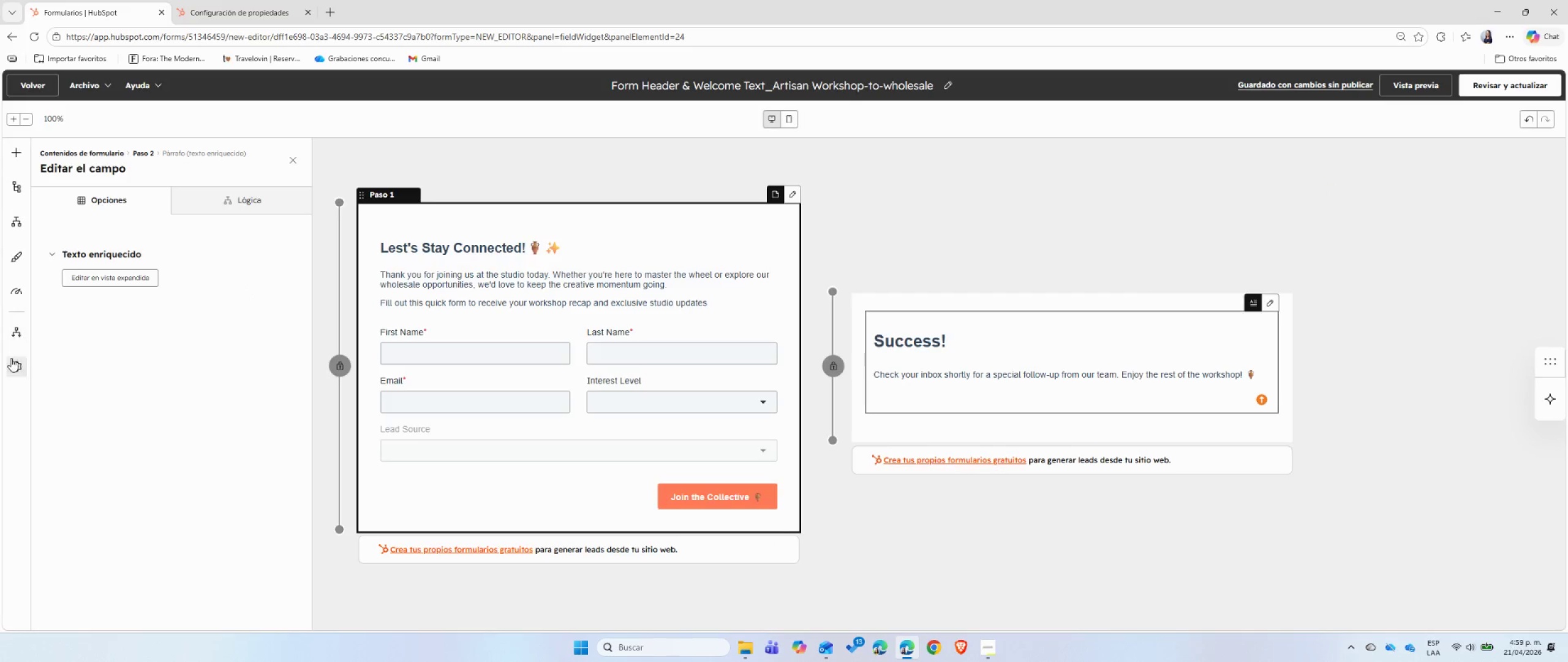 
left_click([19, 154])
 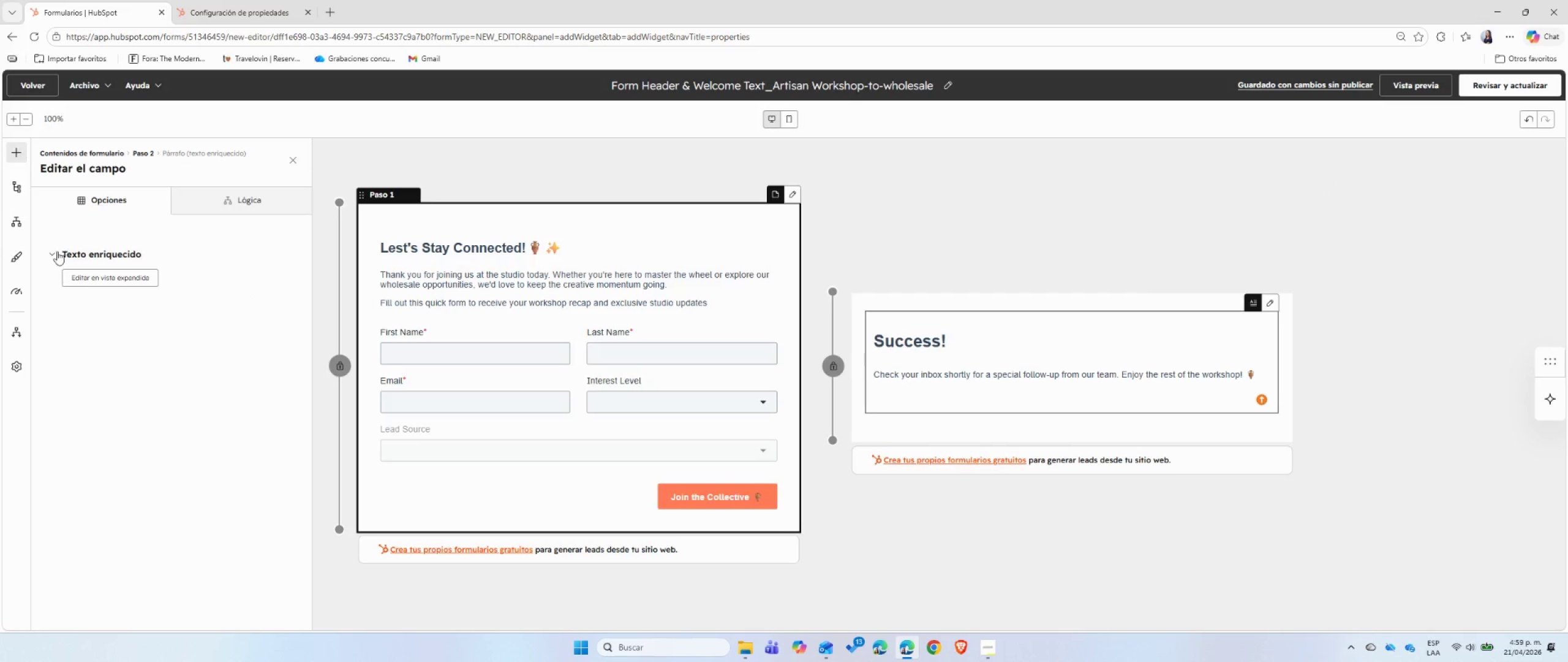 
mouse_move([147, 399])
 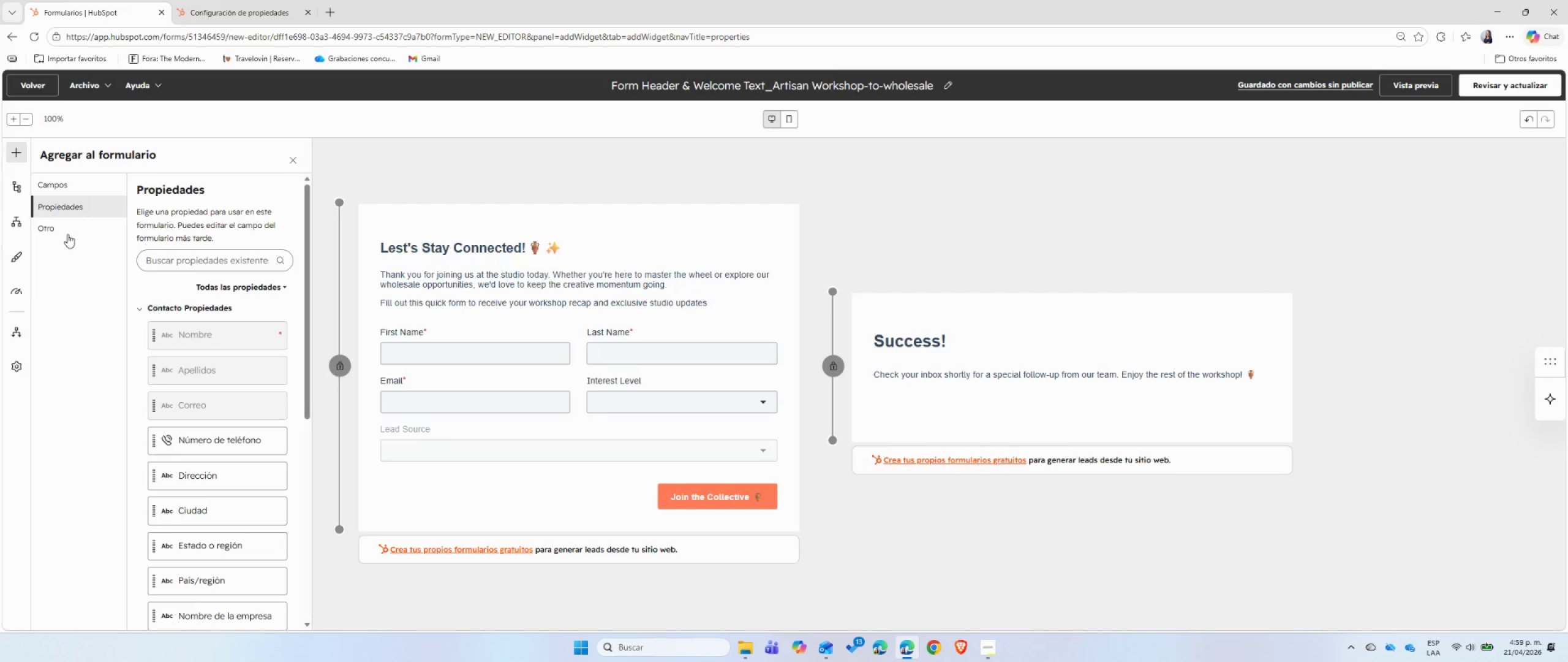 
left_click([67, 232])
 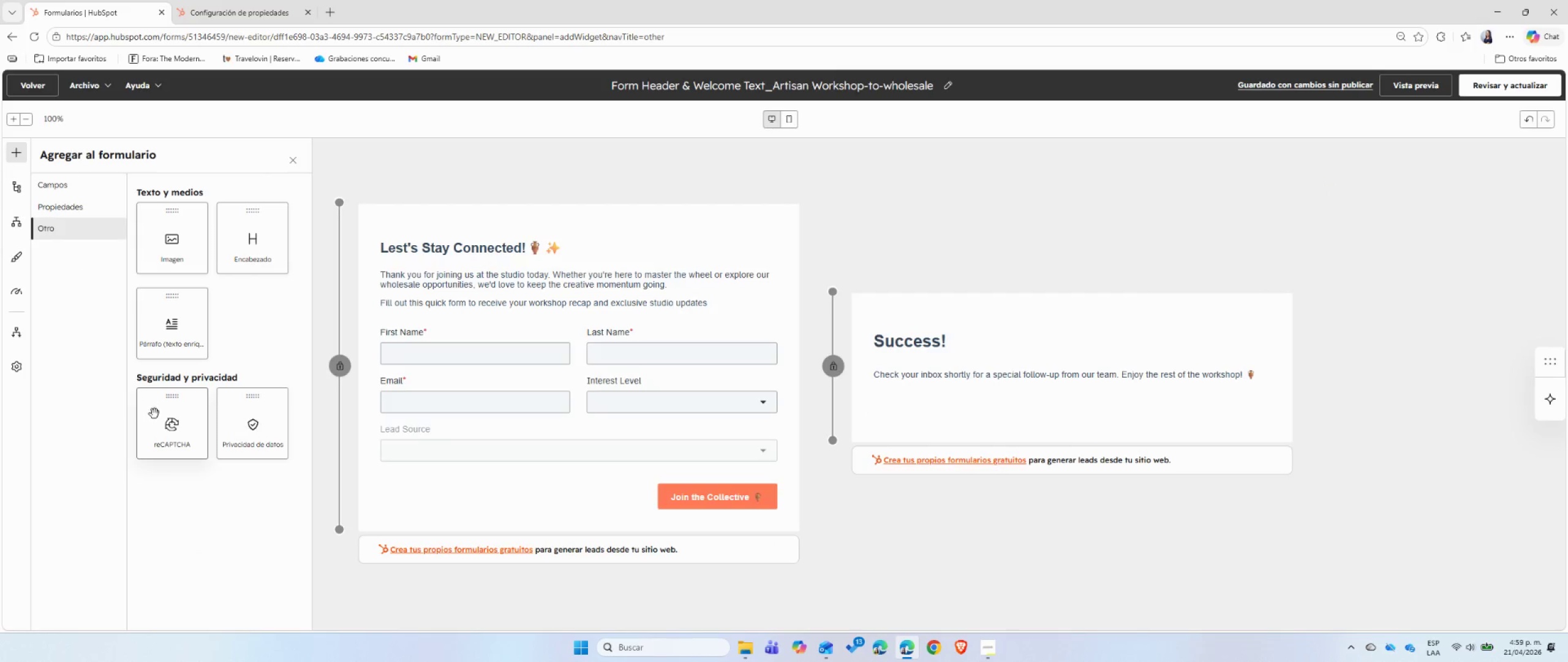 
left_click_drag(start_coordinate=[156, 422], to_coordinate=[627, 472])
 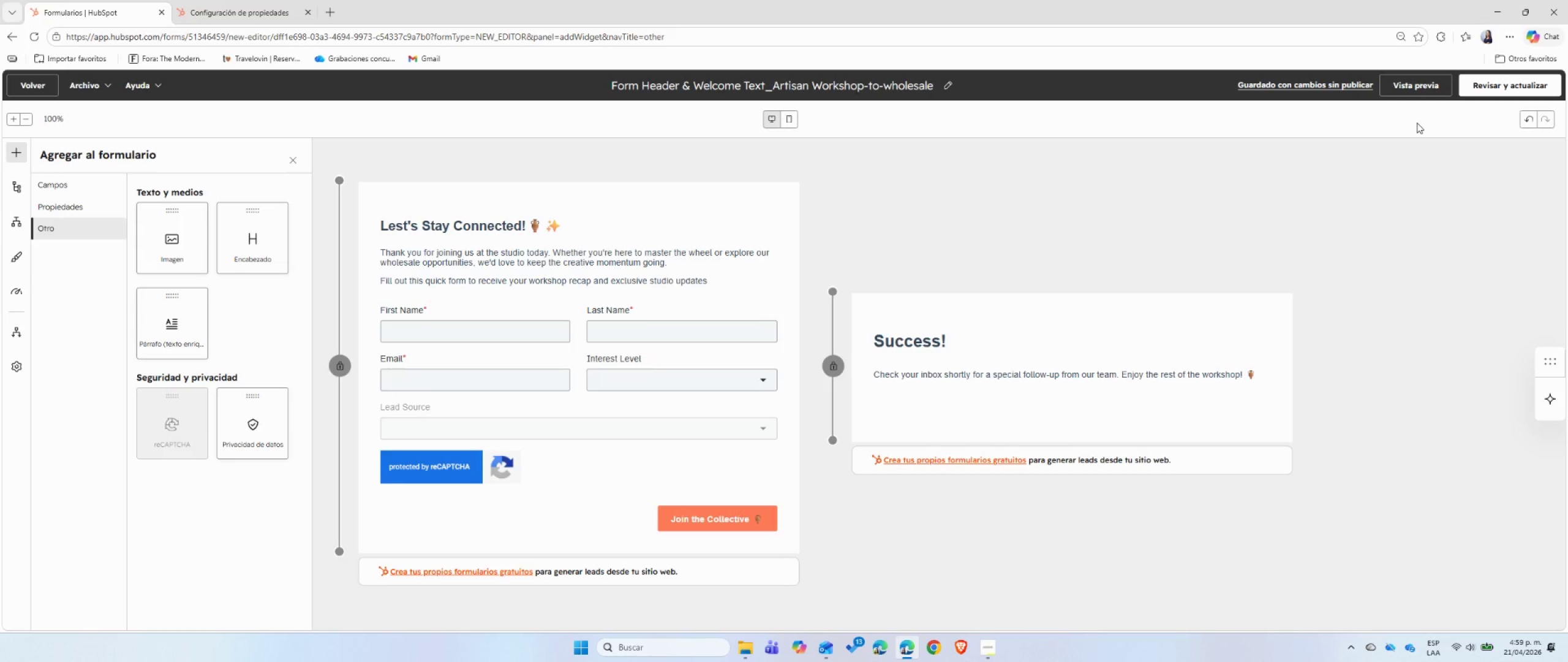 
left_click([1478, 88])
 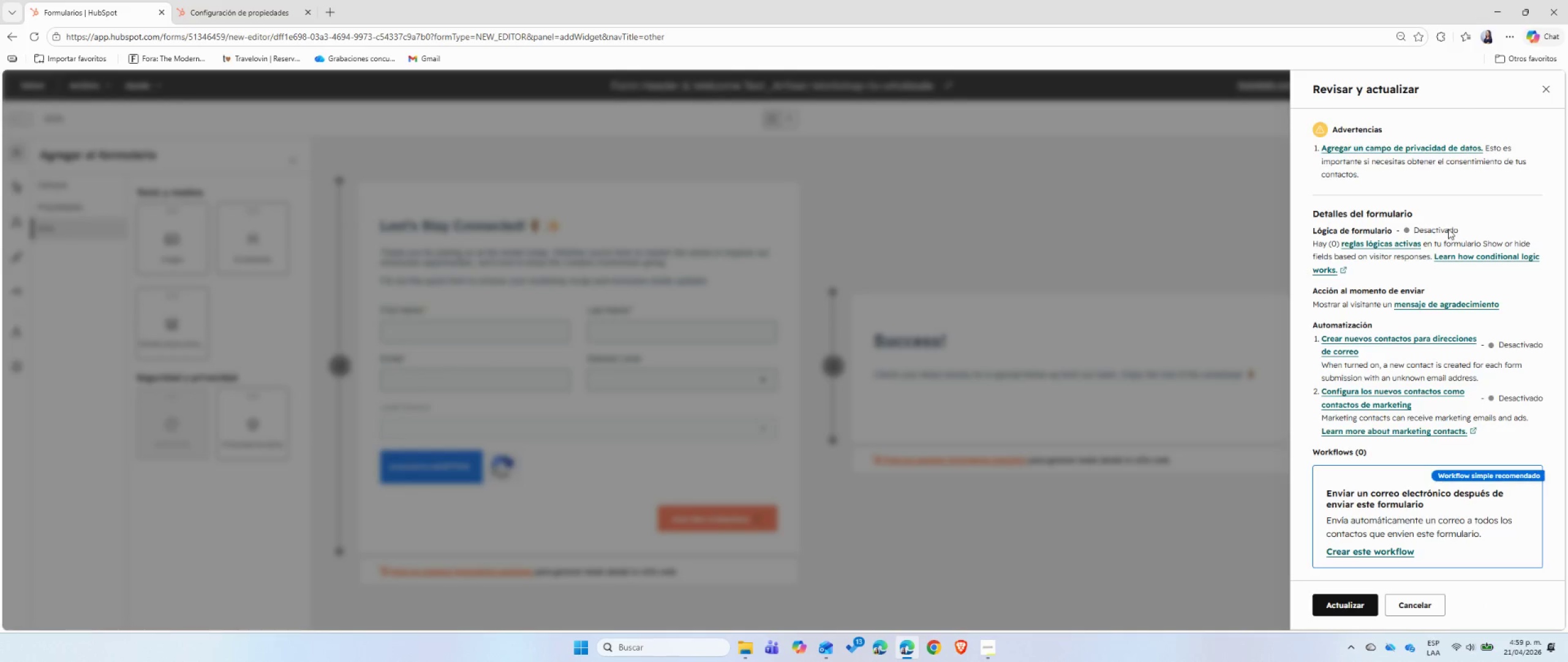 
scroll: coordinate [1435, 341], scroll_direction: down, amount: 6.0
 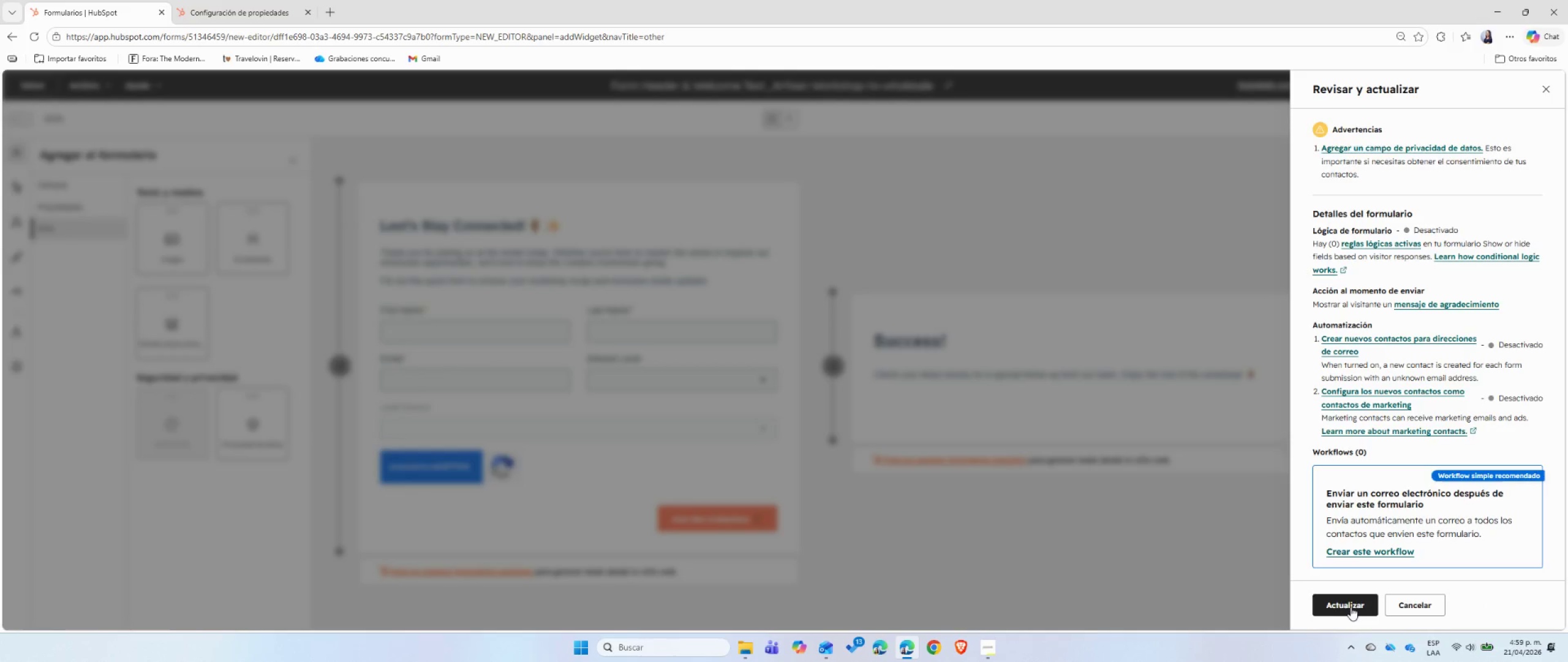 
left_click([1351, 612])
 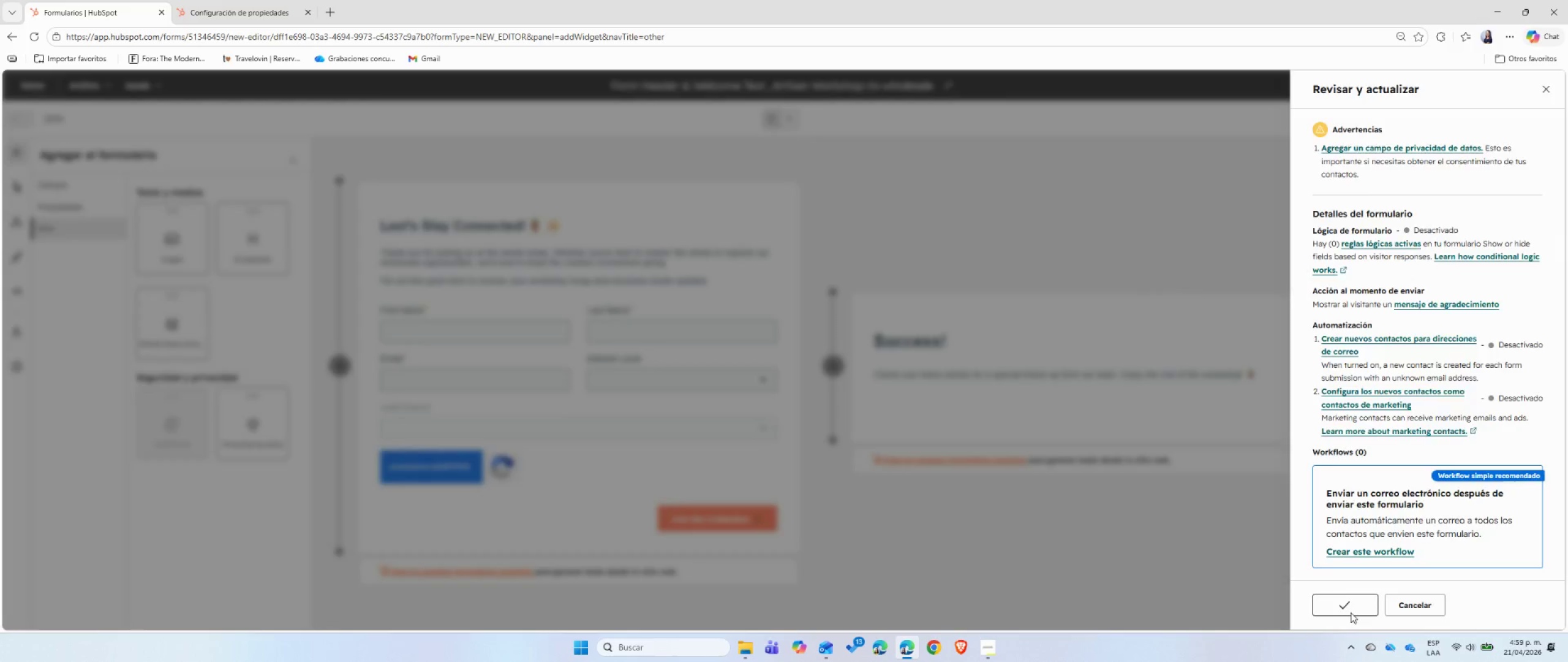 
mouse_move([1071, 572])
 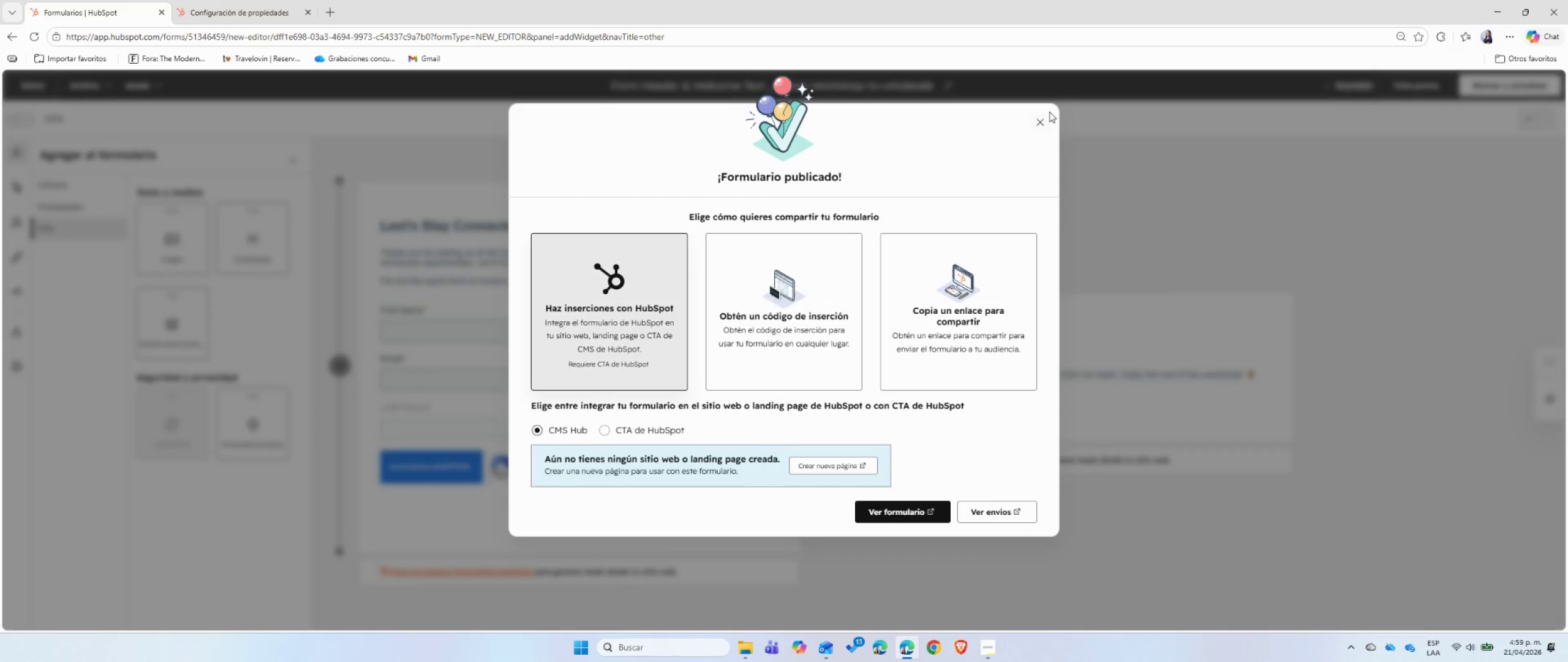 
left_click([1044, 116])
 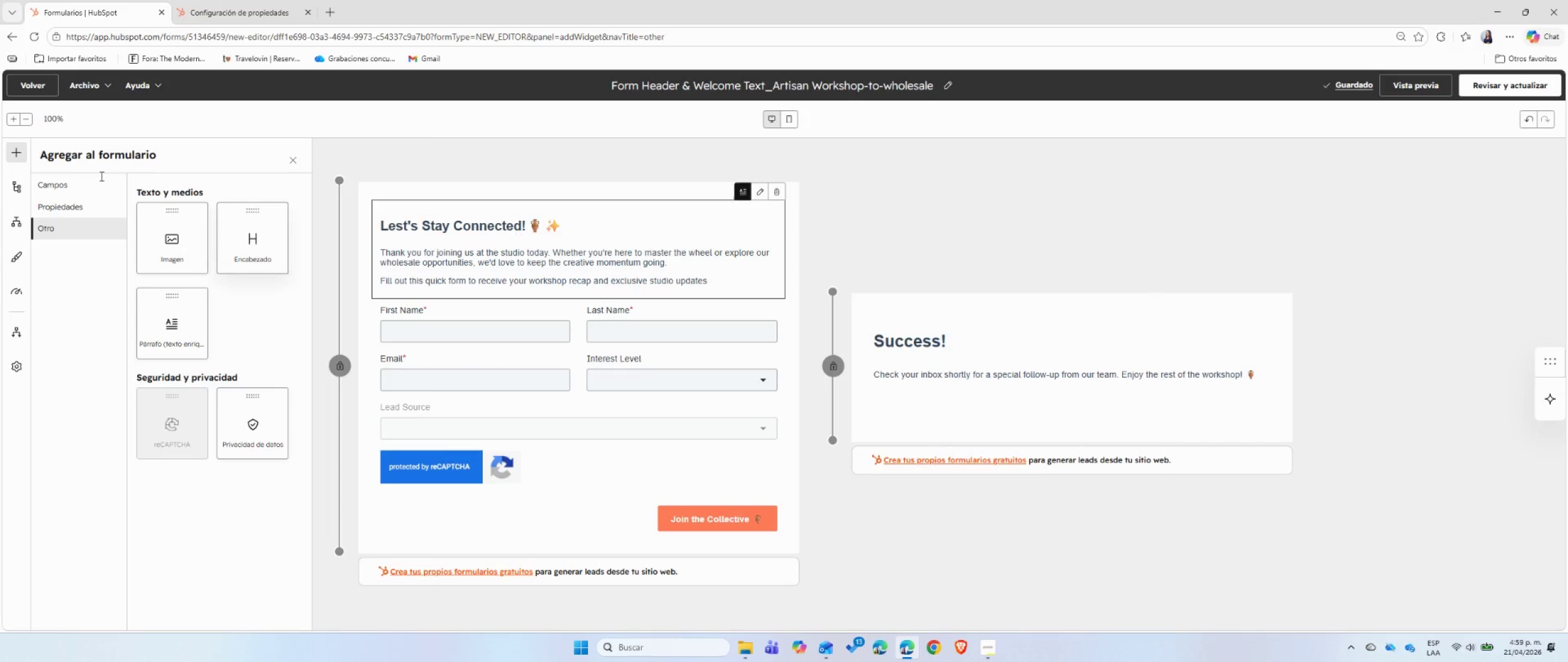 
left_click([35, 91])
 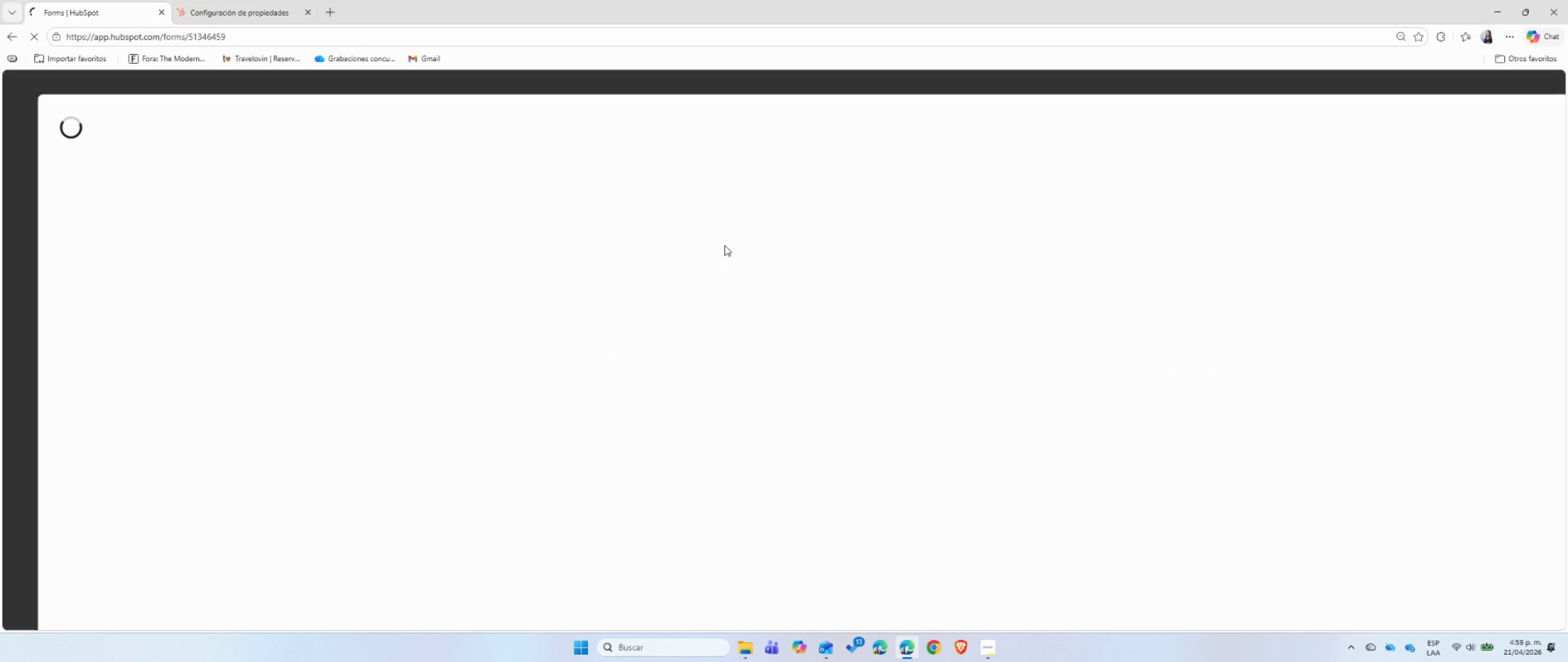 
wait(10.31)
 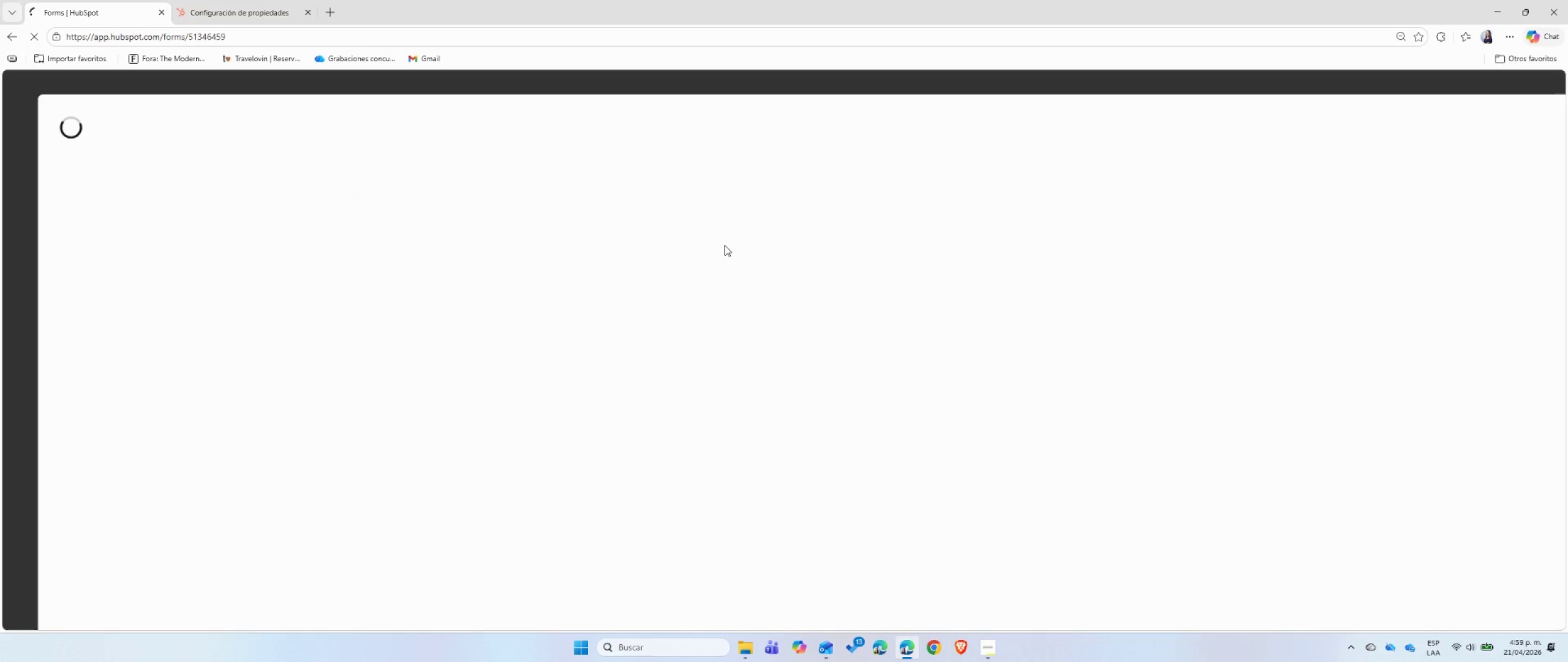 
mouse_move([699, 259])
 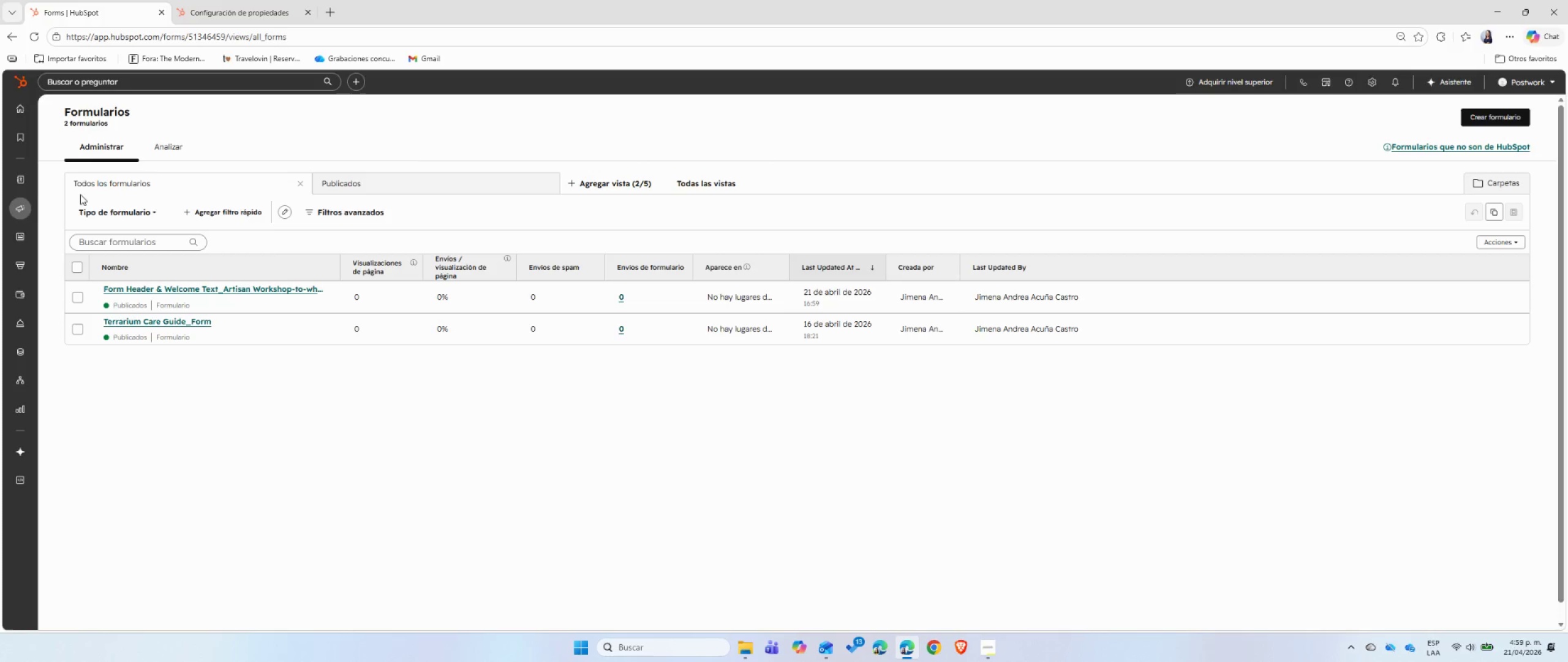 
mouse_move([15, 208])
 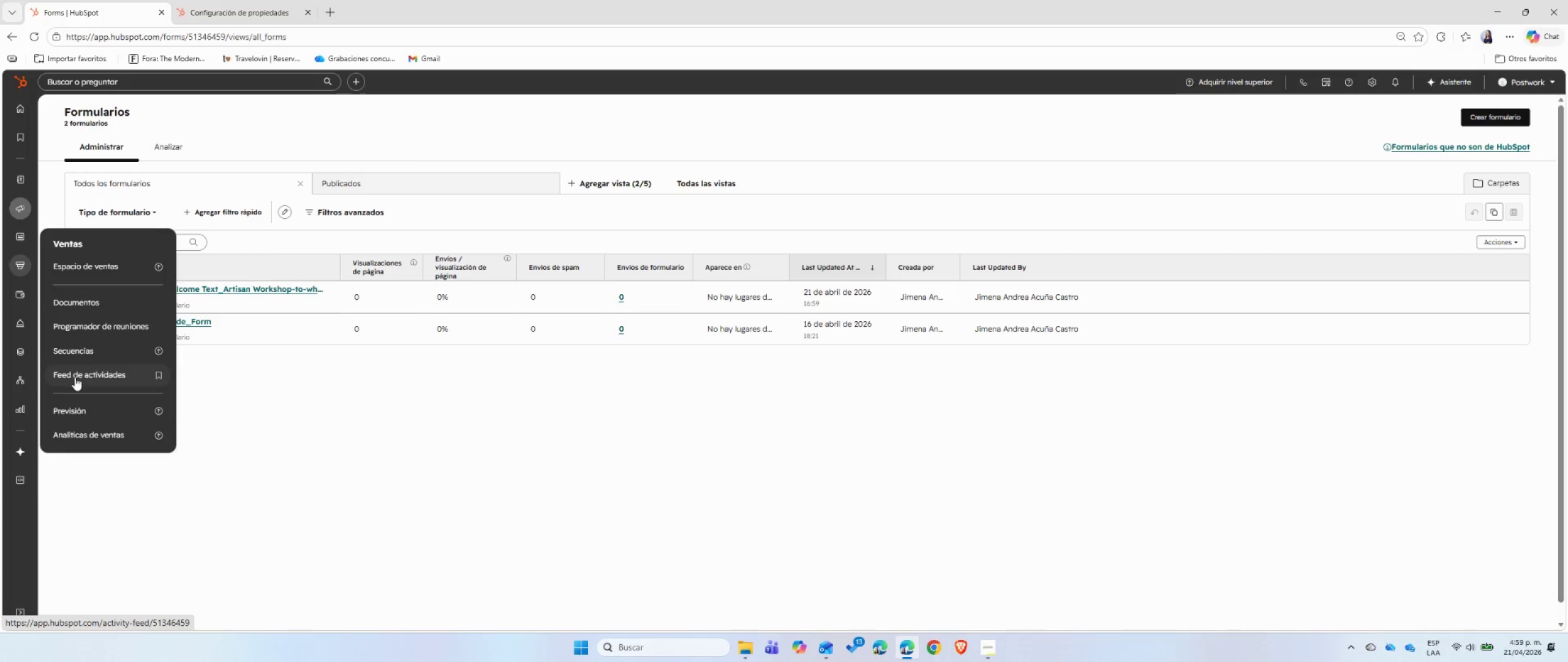 
left_click([83, 329])
 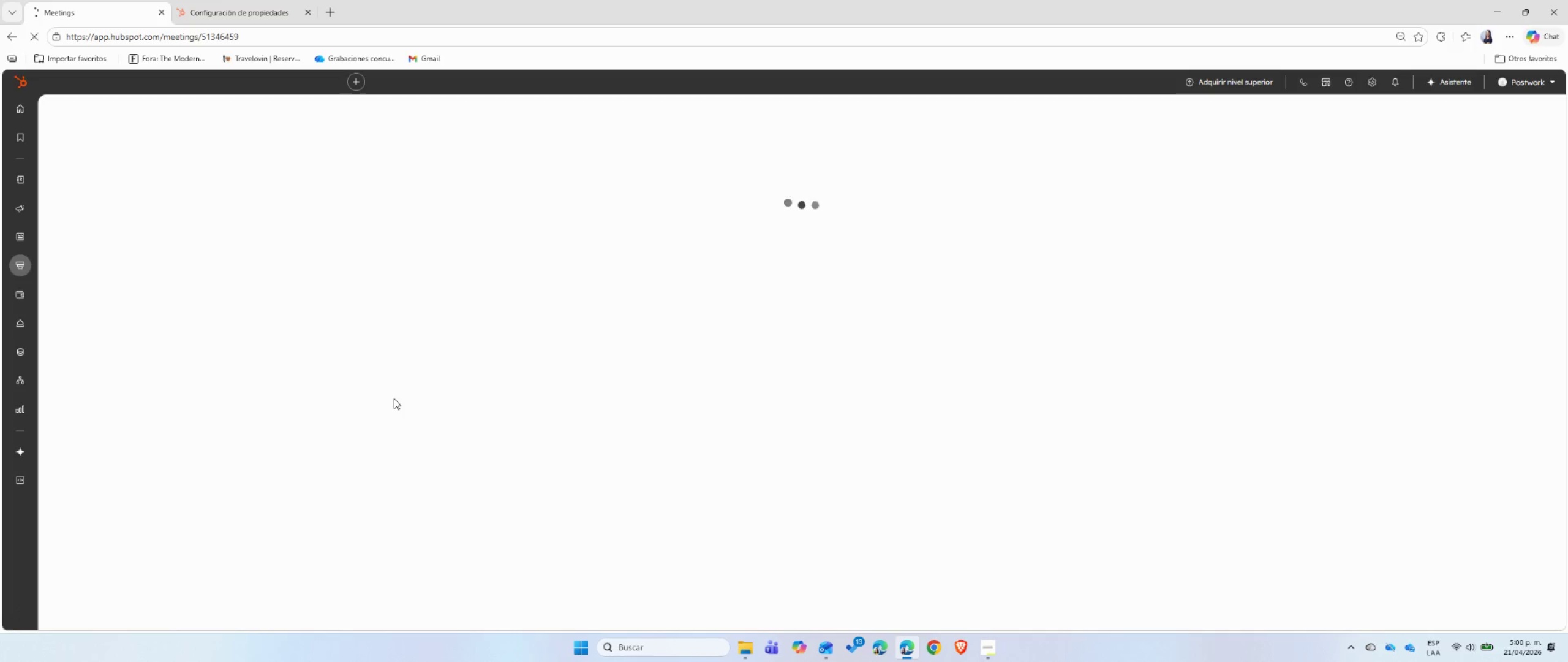 
wait(8.67)
 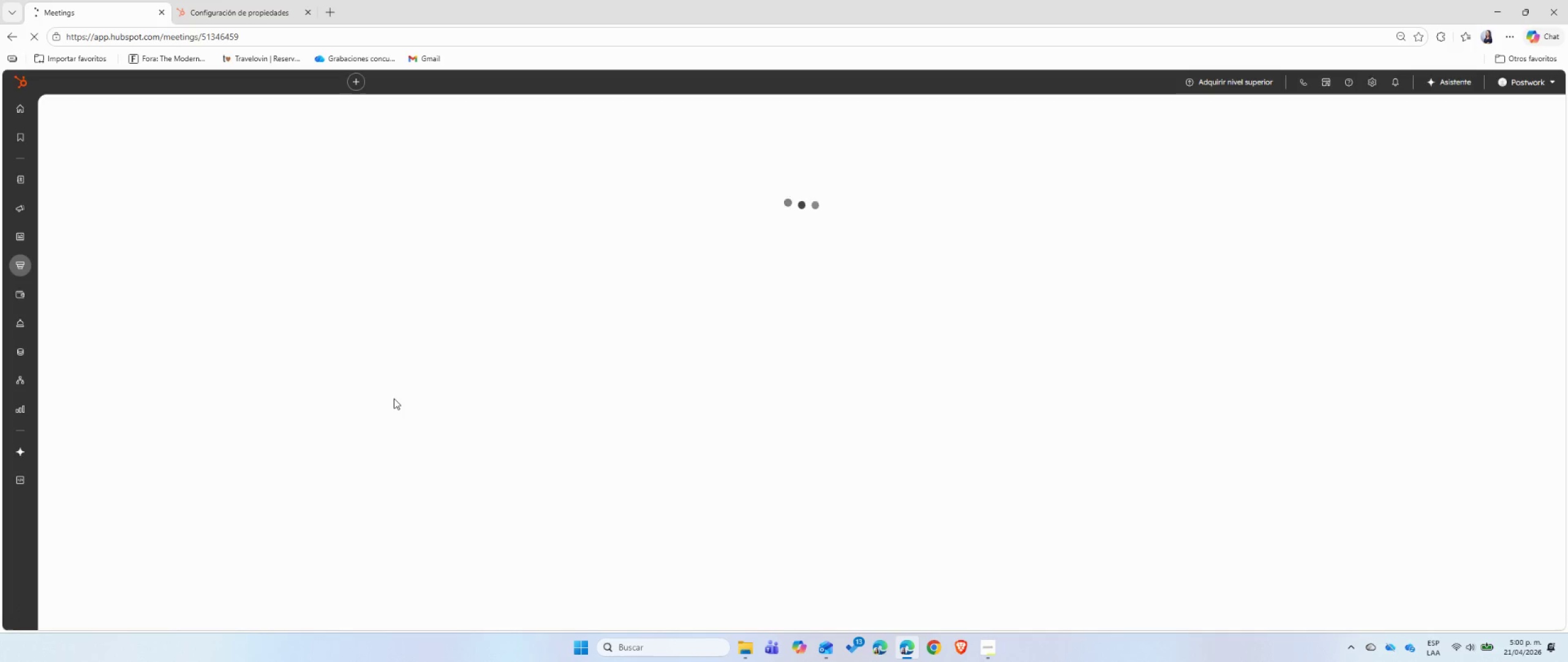 
left_click([584, 364])
 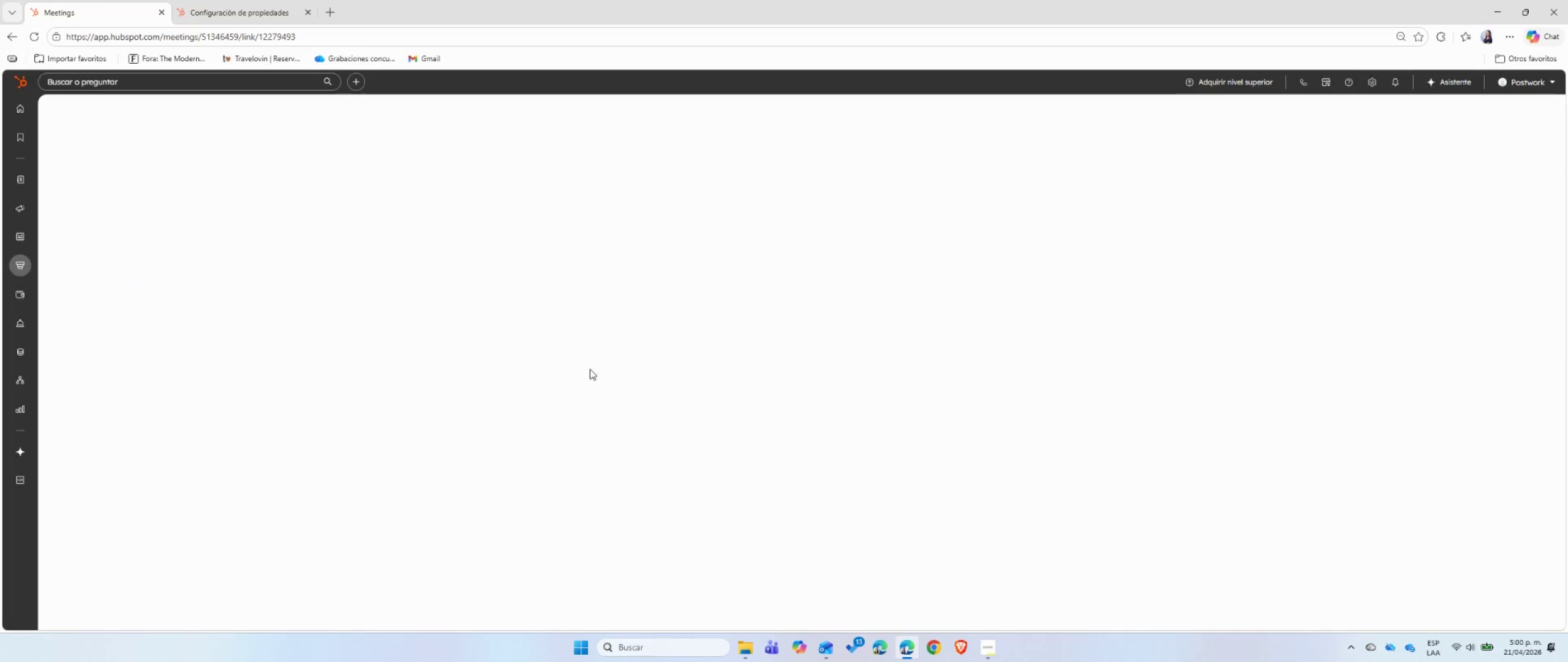 
mouse_move([733, 454])
 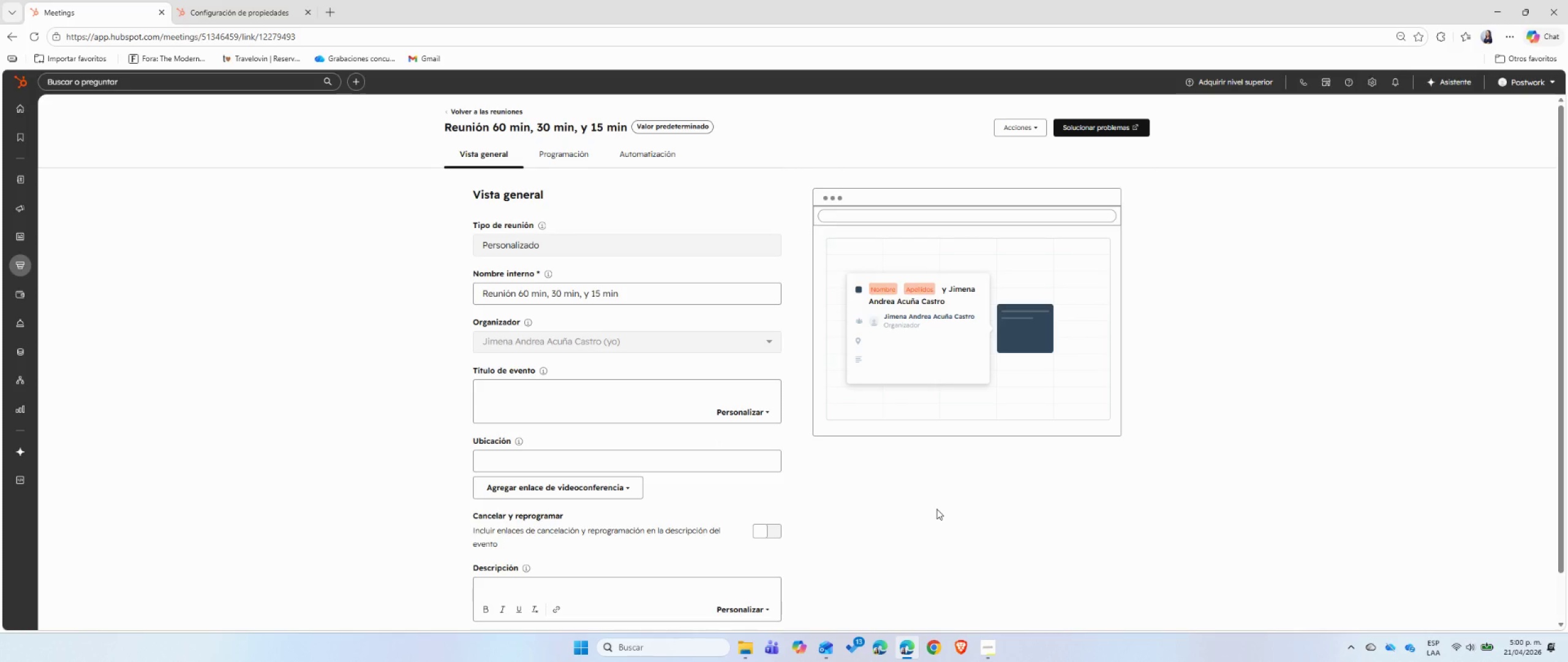 
scroll: coordinate [937, 509], scroll_direction: down, amount: 1.0
 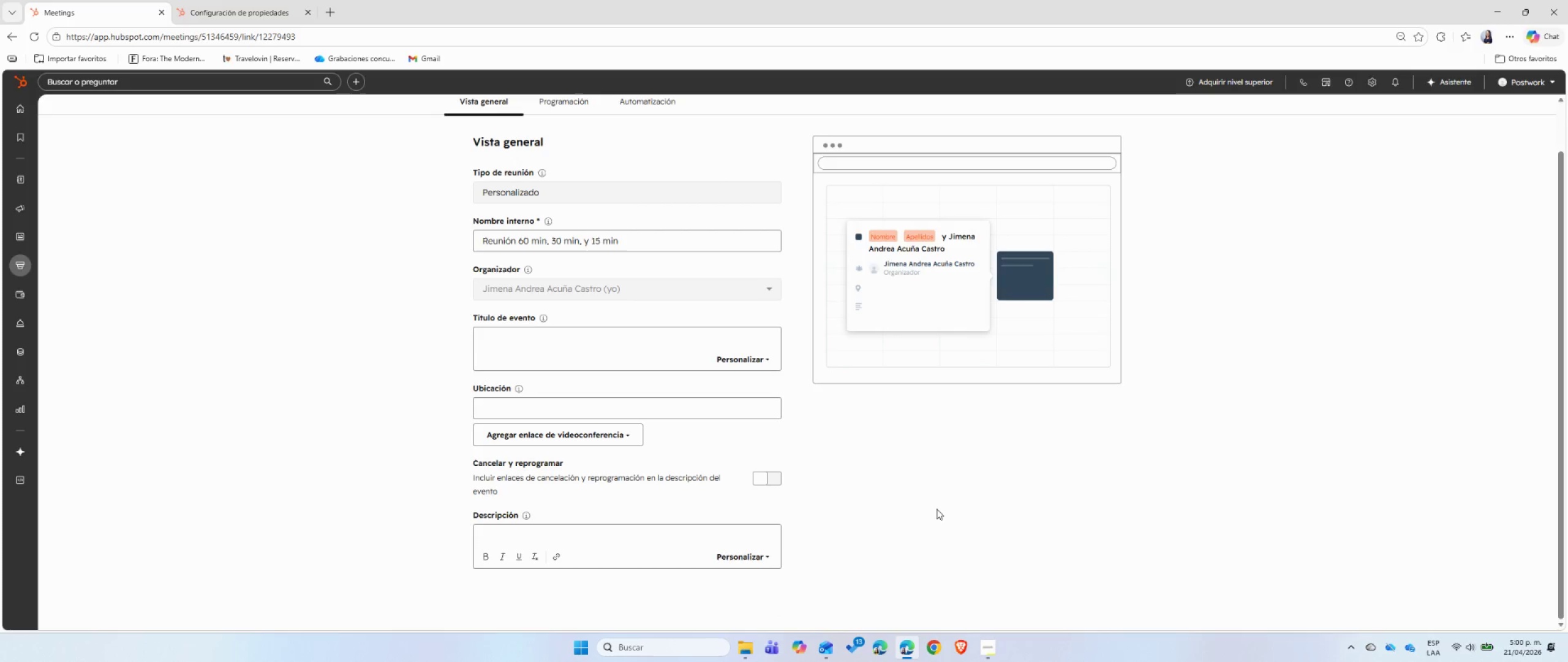 
scroll: coordinate [937, 509], scroll_direction: up, amount: 3.0
 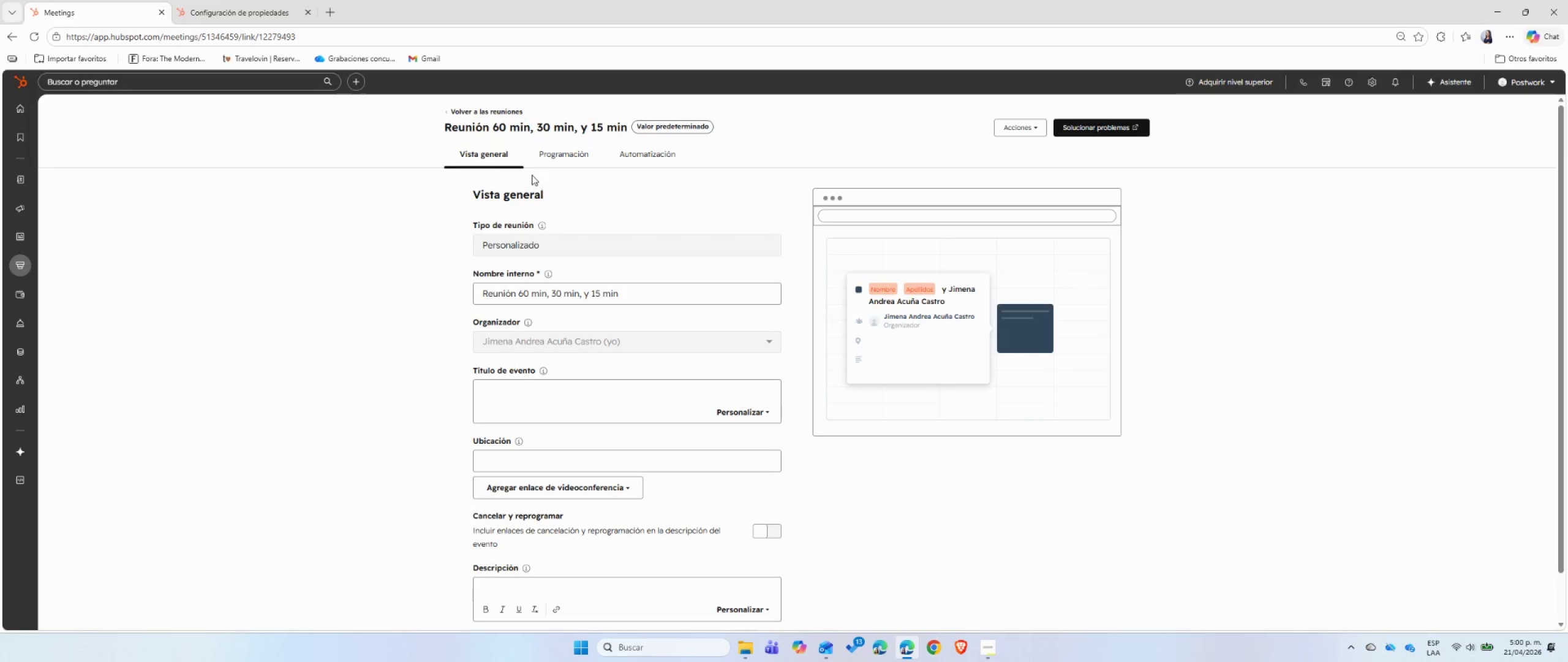 
left_click([559, 158])
 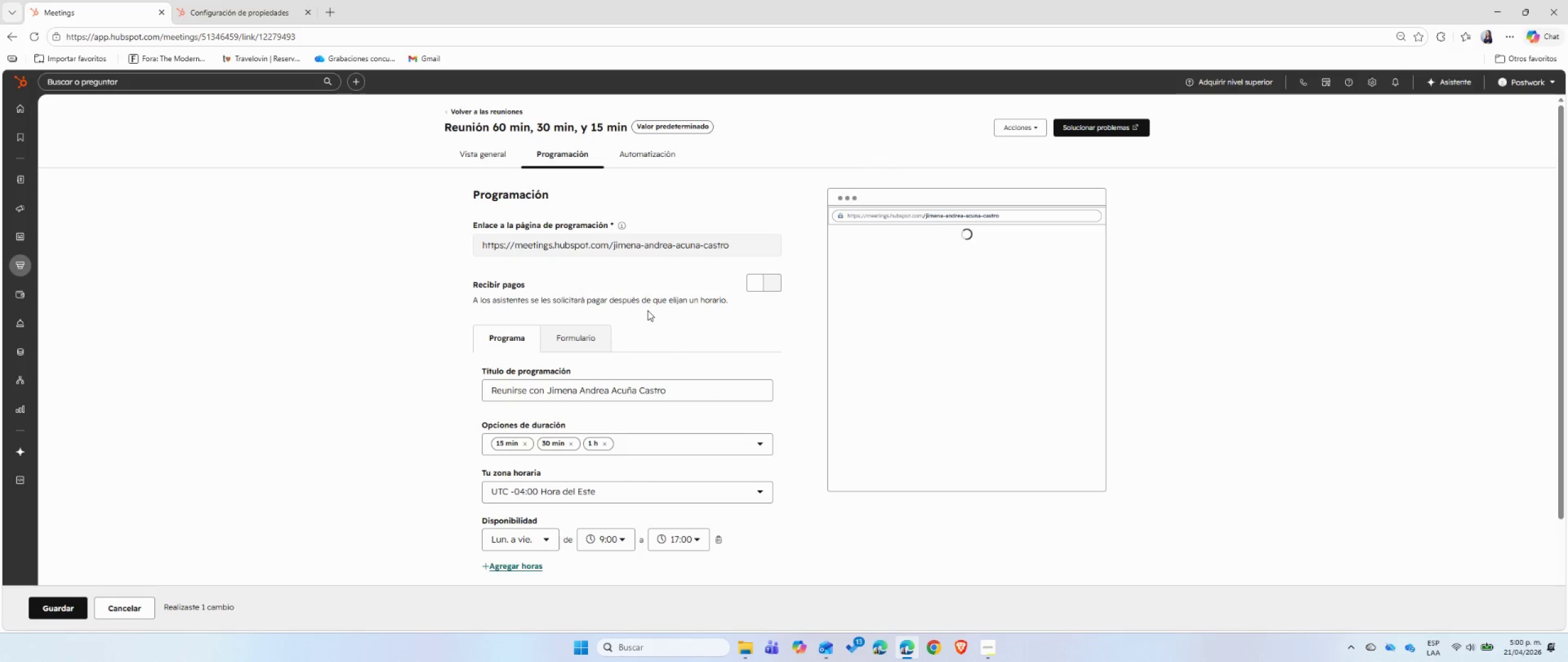 
left_click([568, 336])
 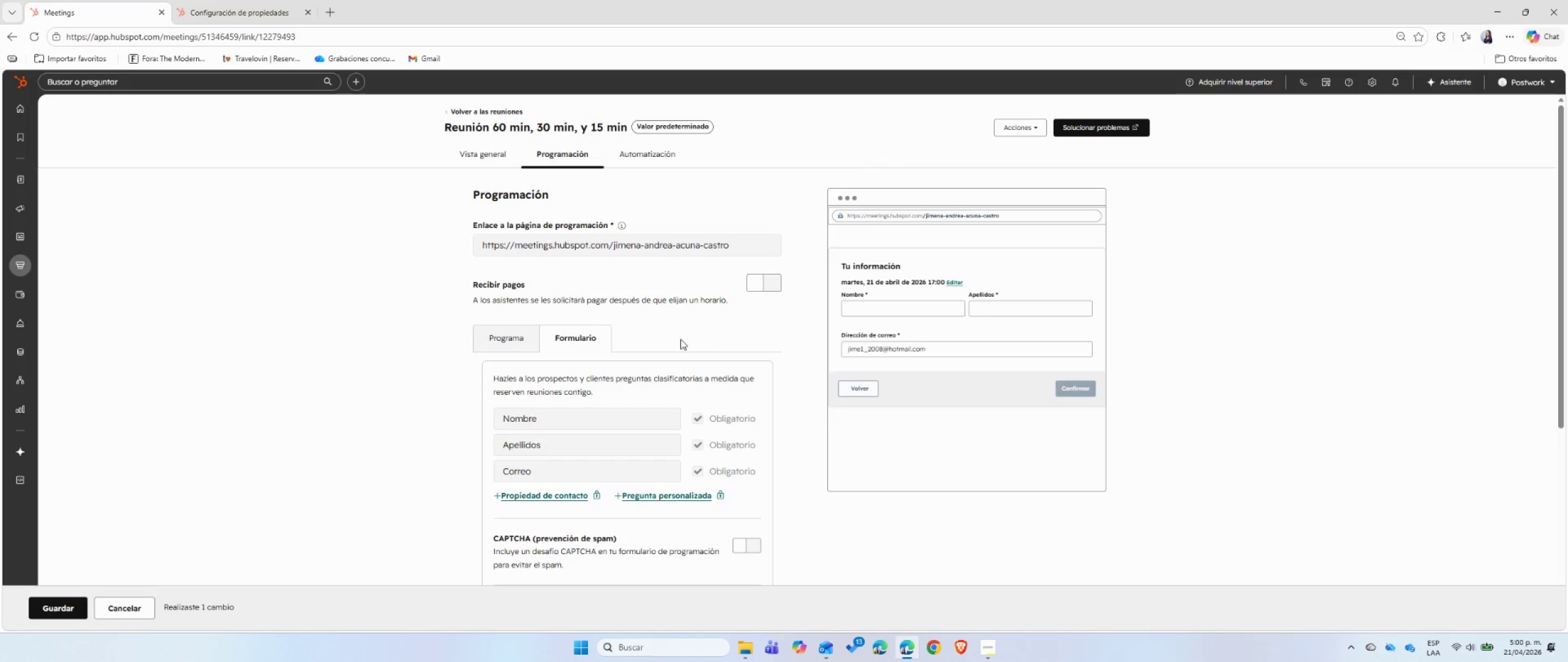 
scroll: coordinate [680, 339], scroll_direction: down, amount: 3.0
 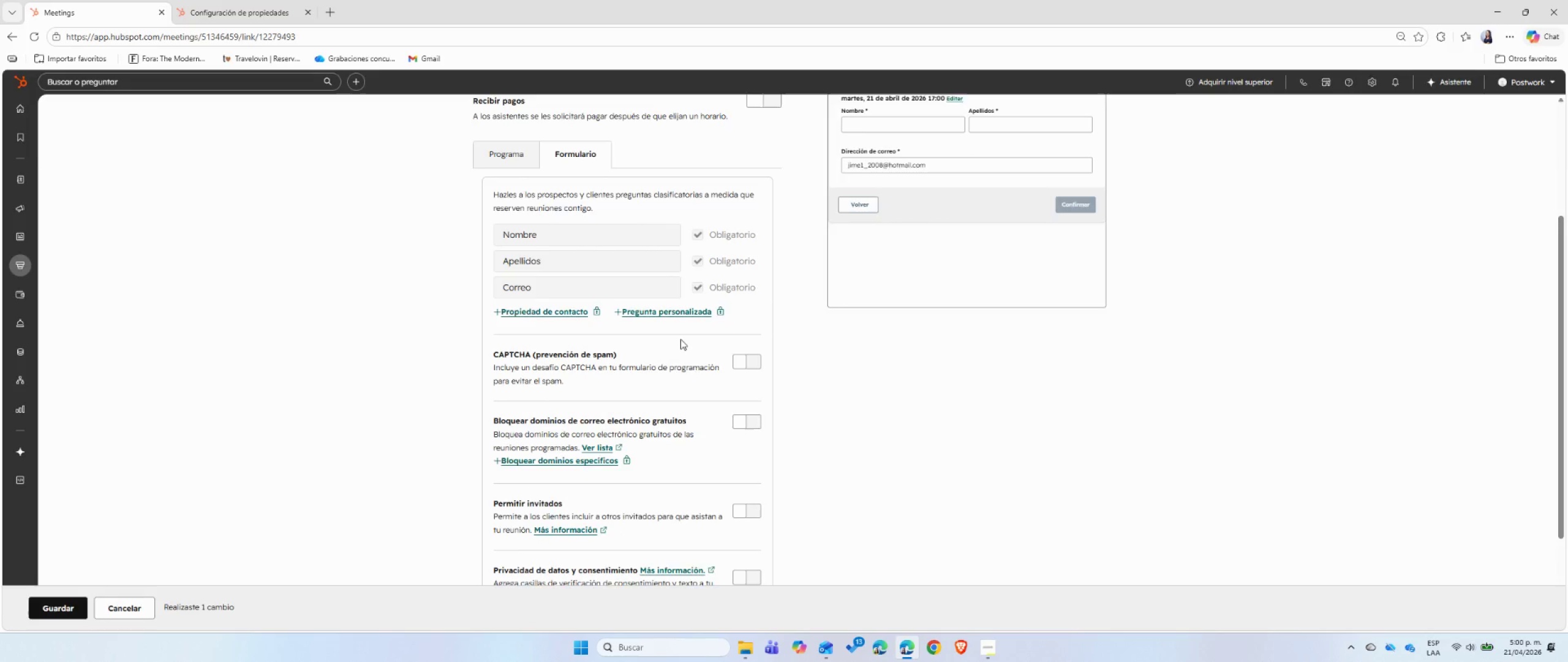 
scroll: coordinate [680, 339], scroll_direction: up, amount: 4.0
 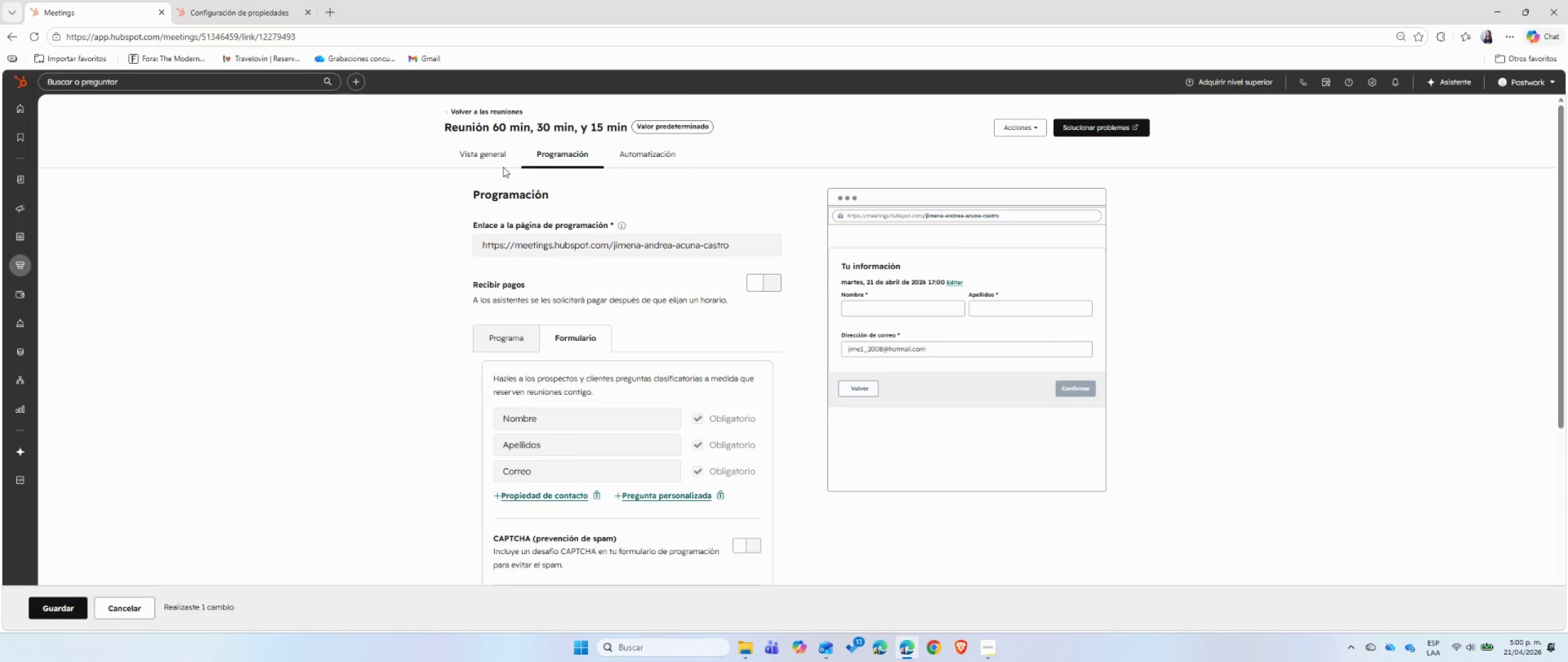 
left_click([491, 156])
 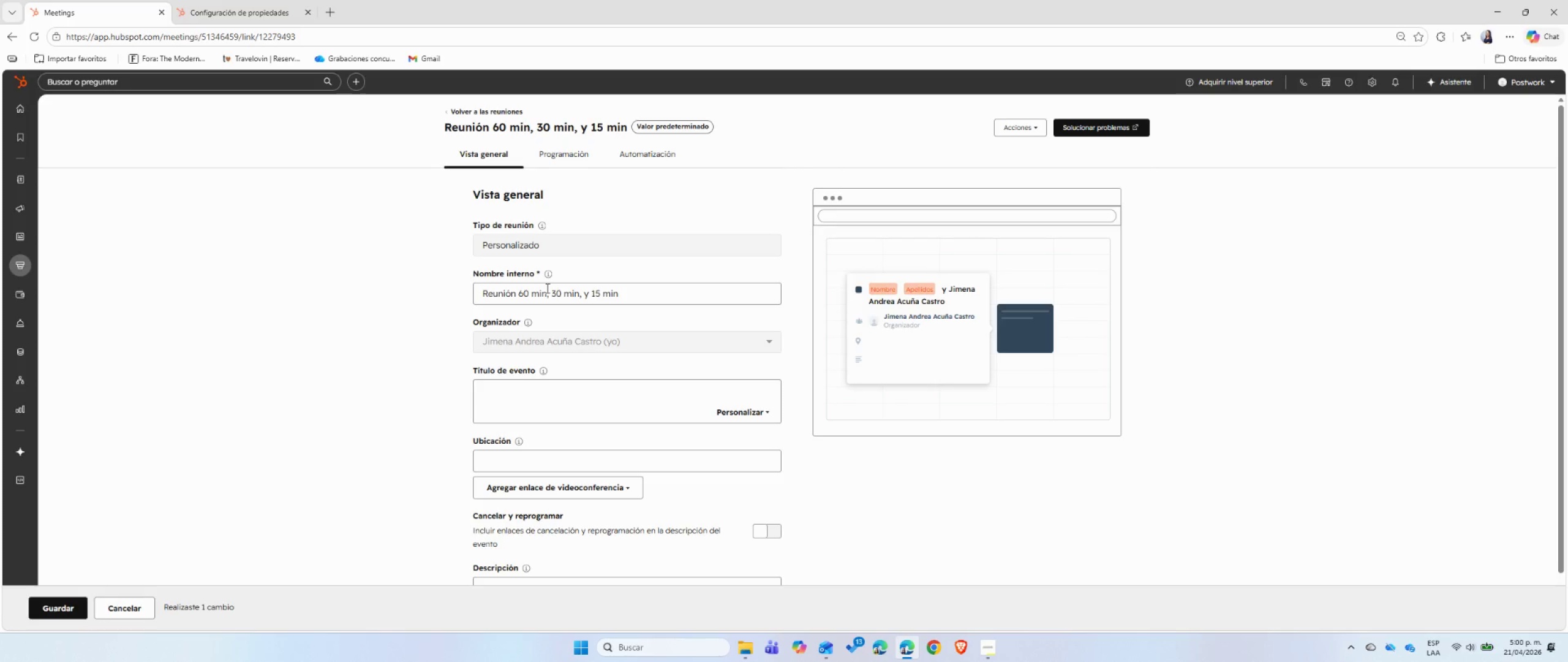 
left_click([533, 386])
 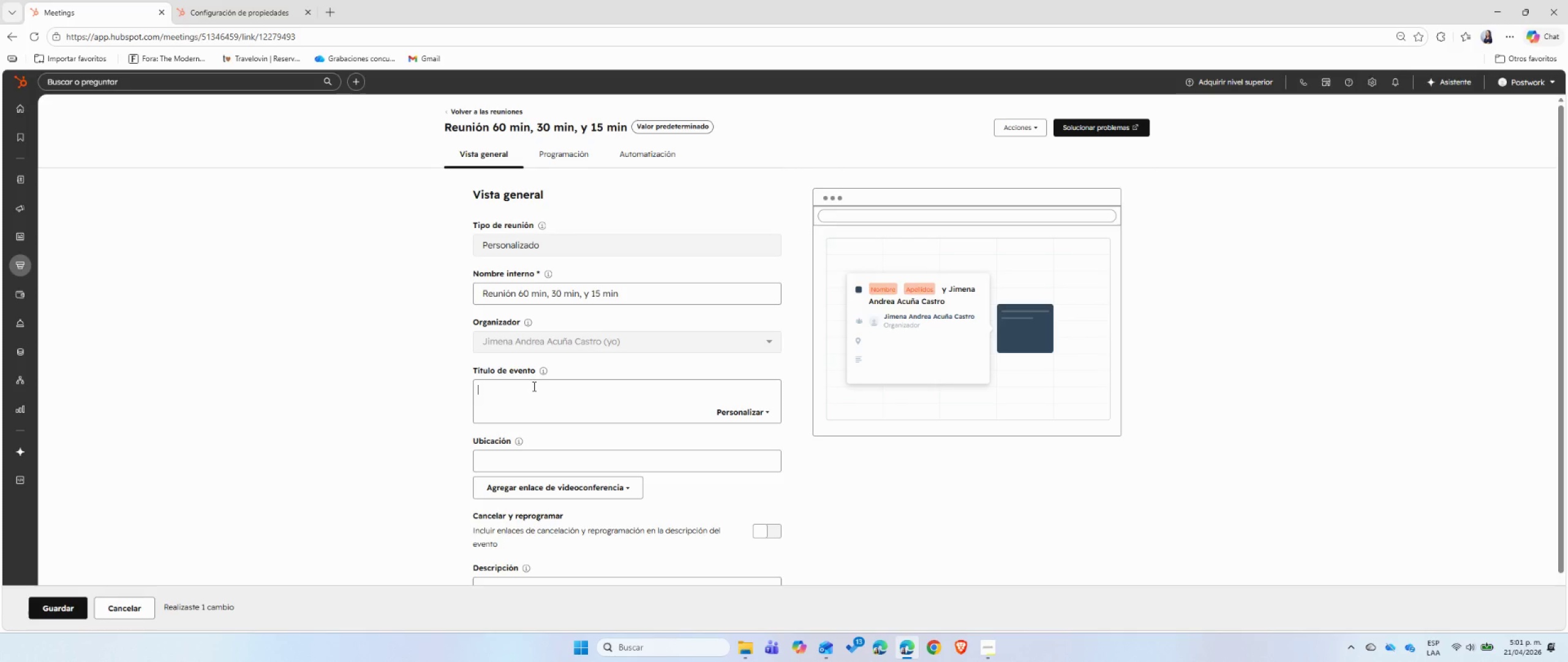 
wait(38.58)
 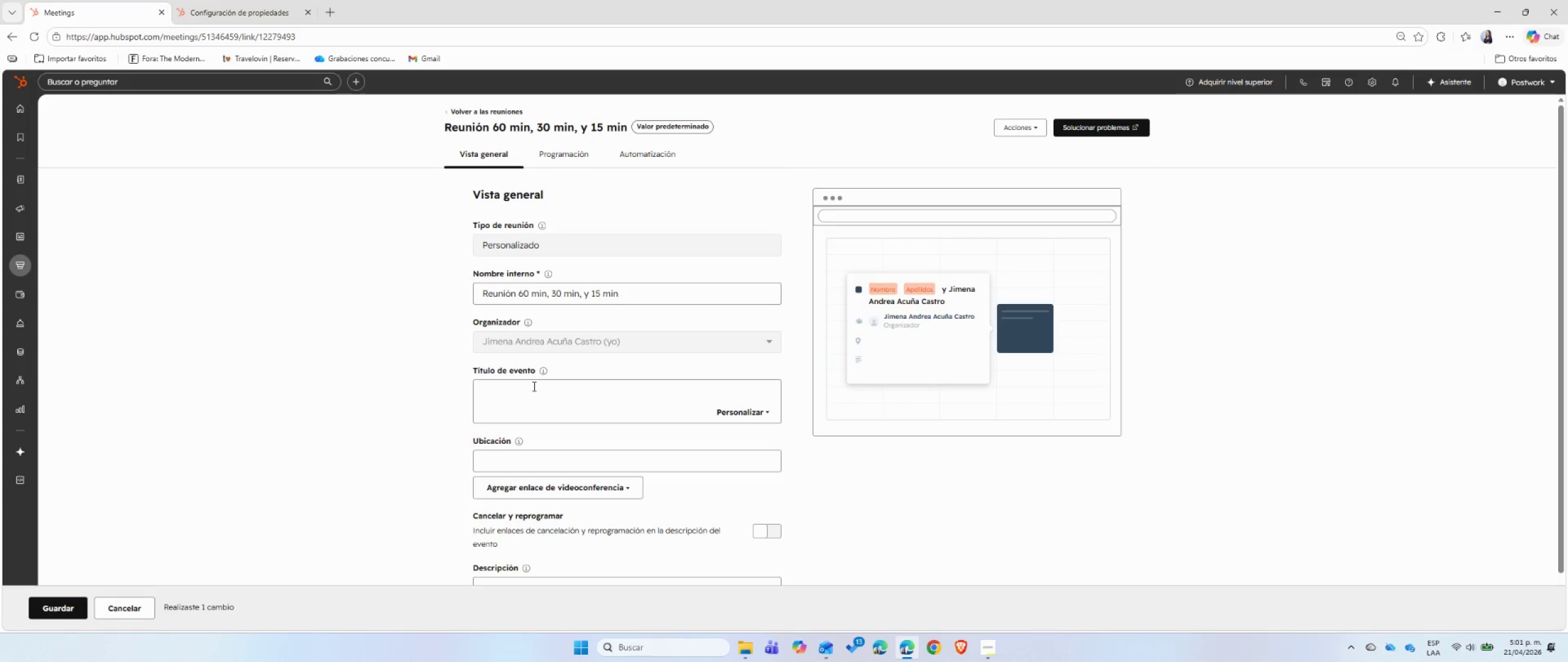 
type(Wholesale Partnership Consultation)
 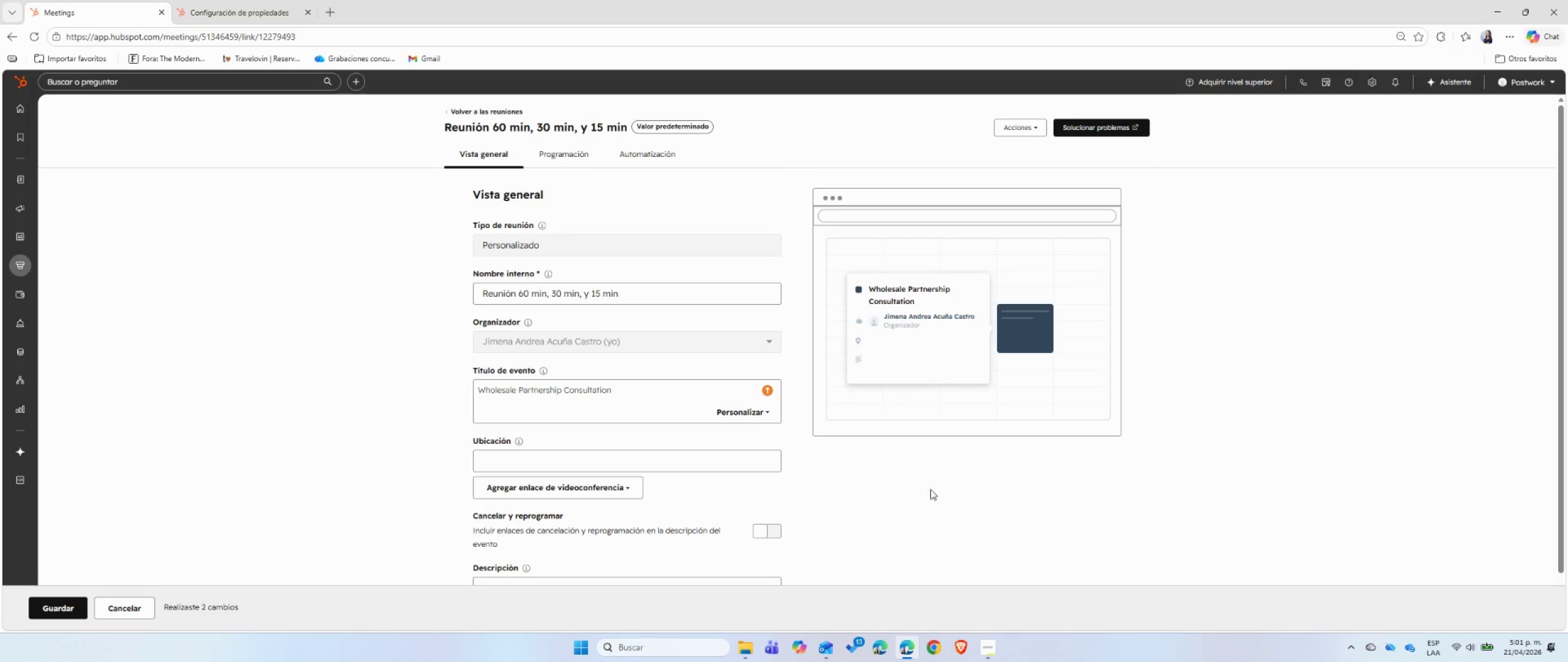 
left_click([991, 645])